 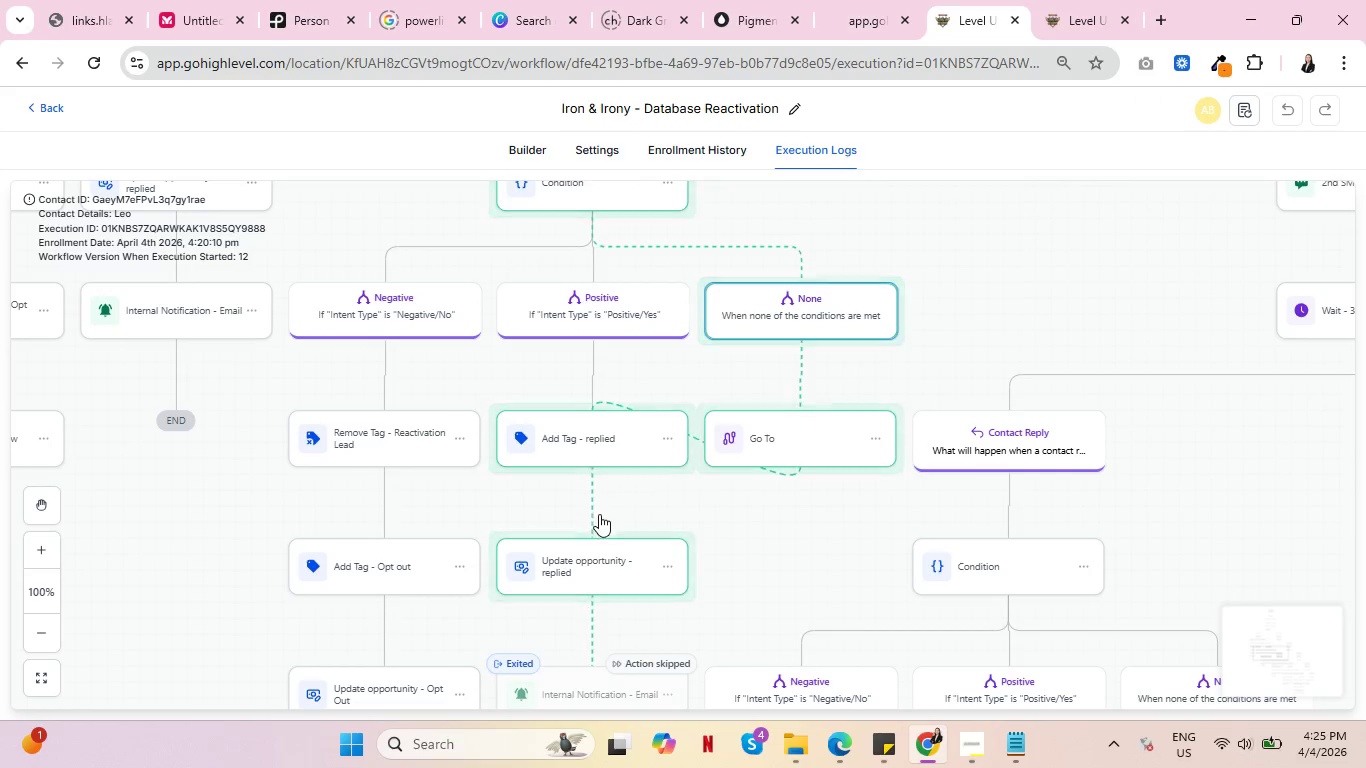 
key(Control+ControlLeft)
 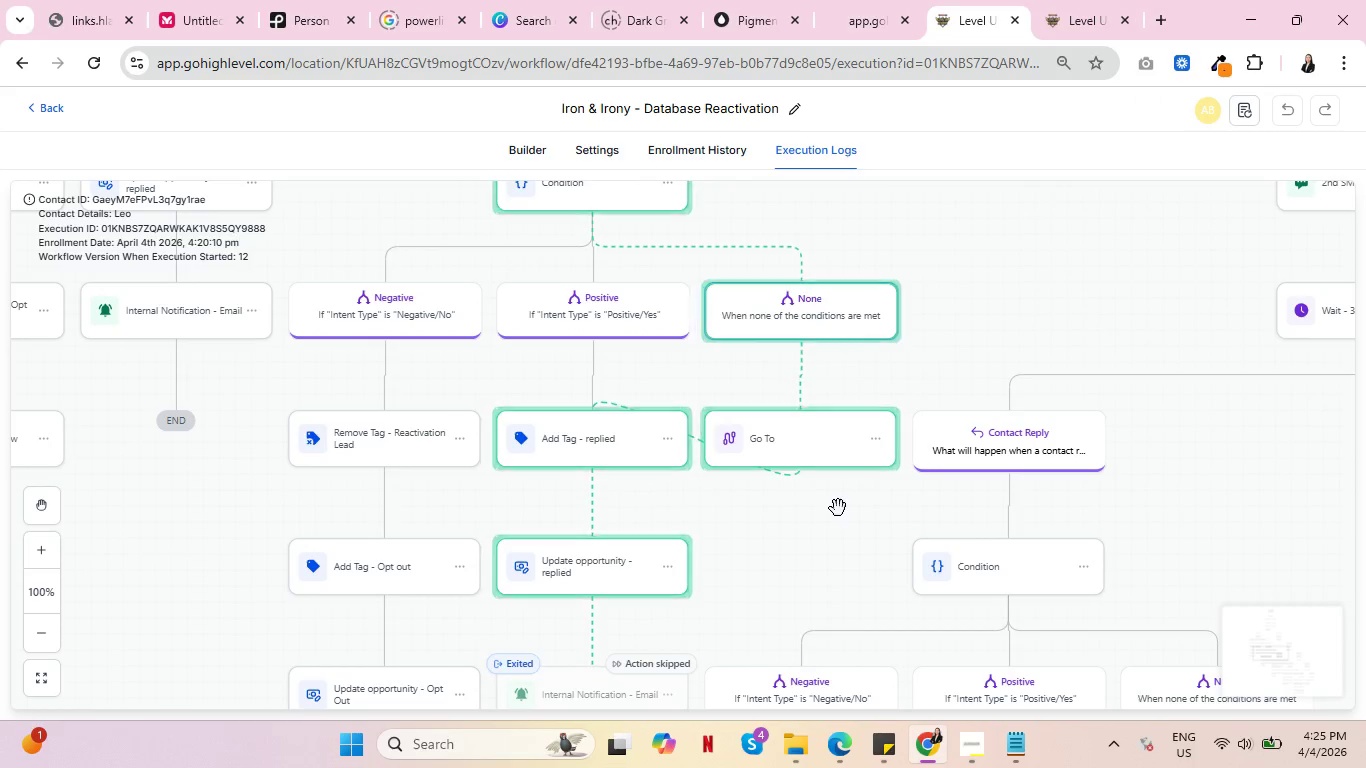 
key(Control+ControlLeft)
 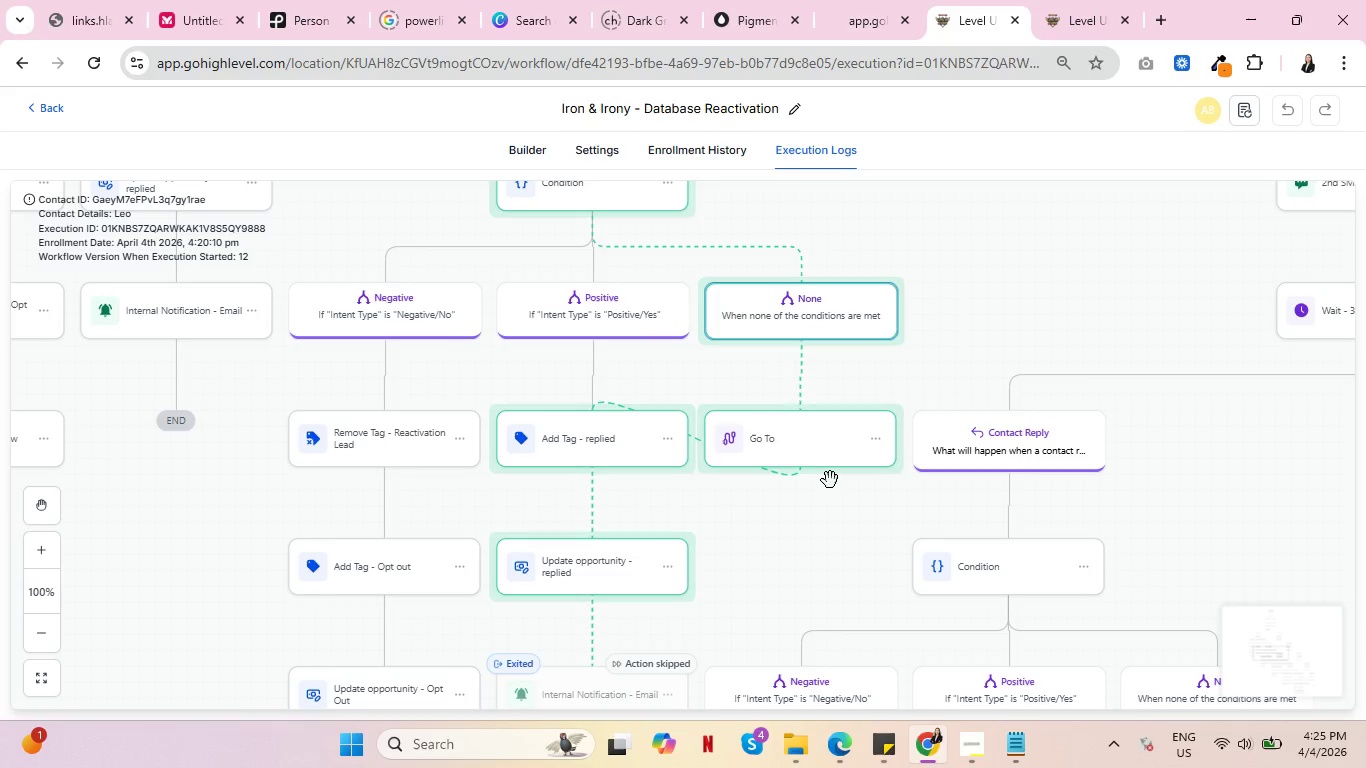 
wait(8.02)
 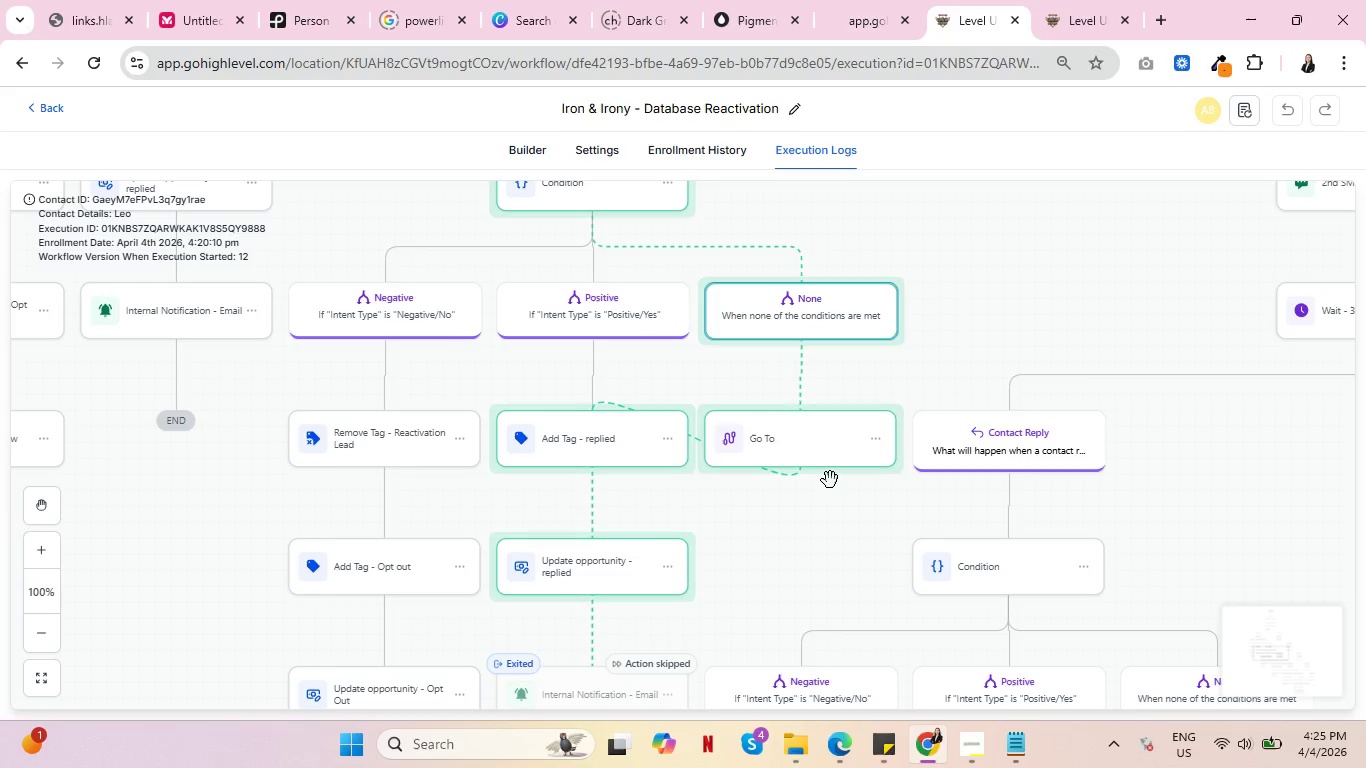 
key(Control+ControlLeft)
 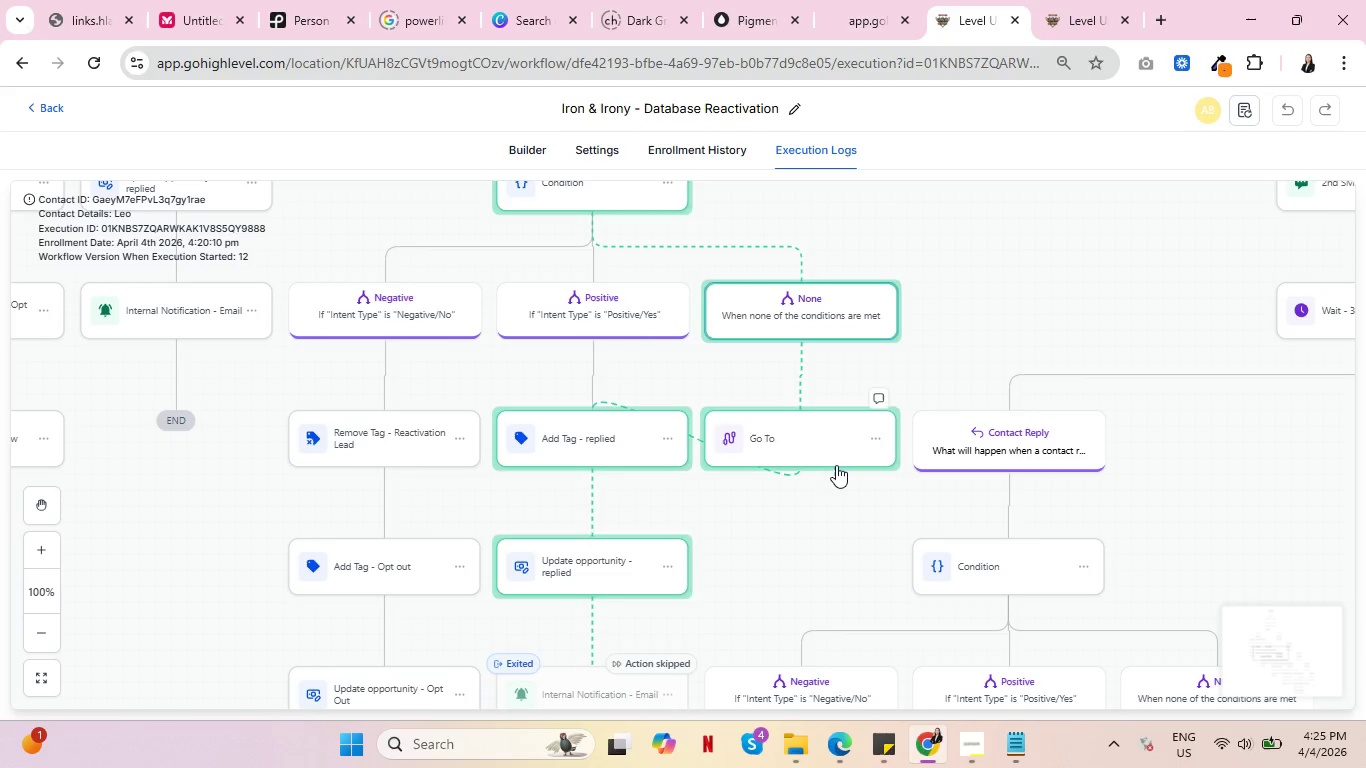 
key(Control+ControlLeft)
 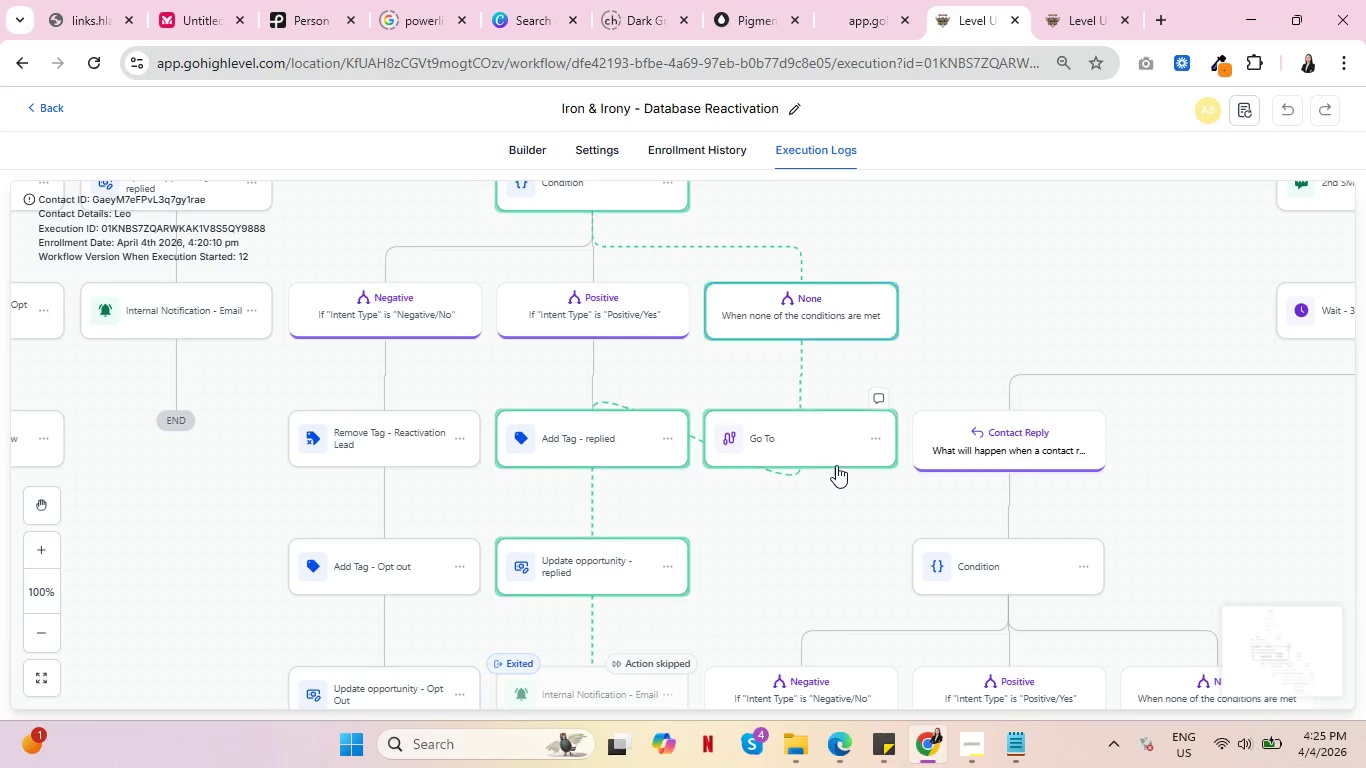 
wait(8.69)
 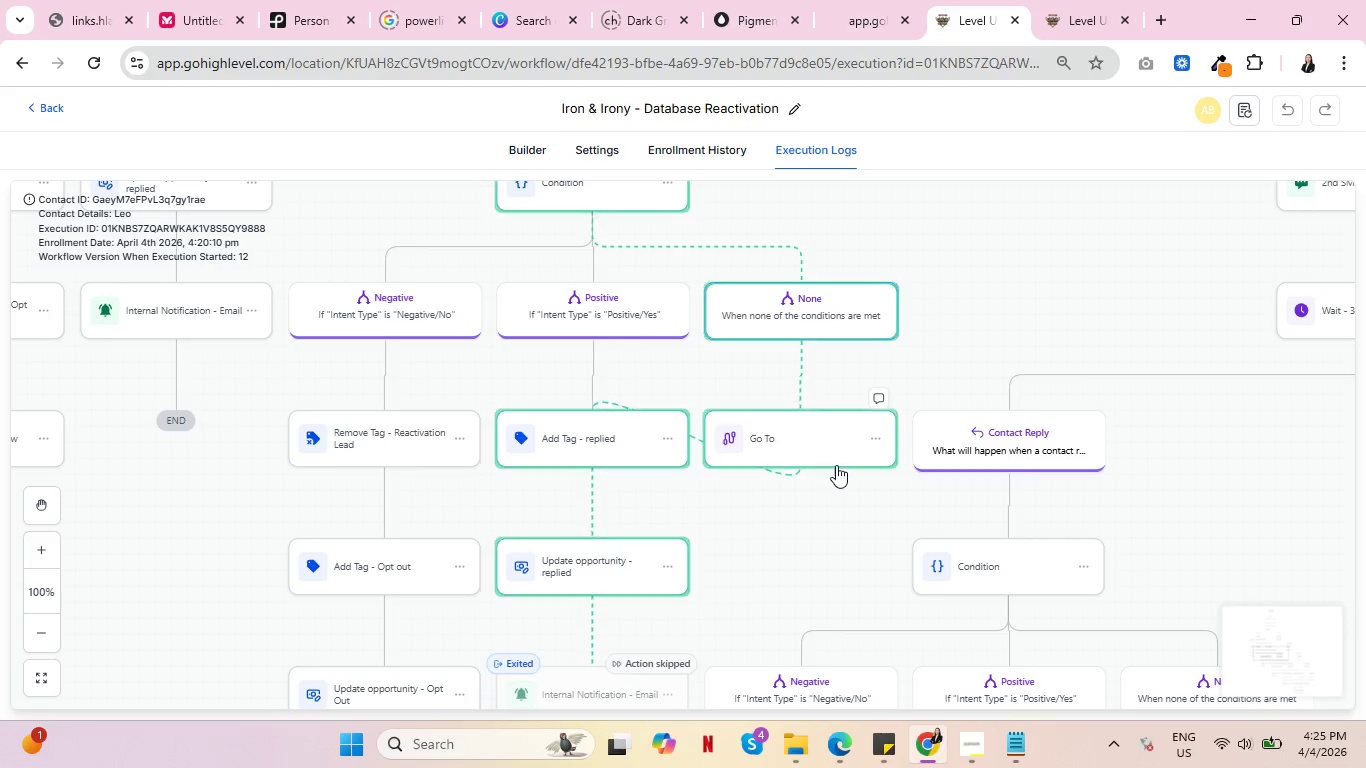 
key(Control+ControlLeft)
 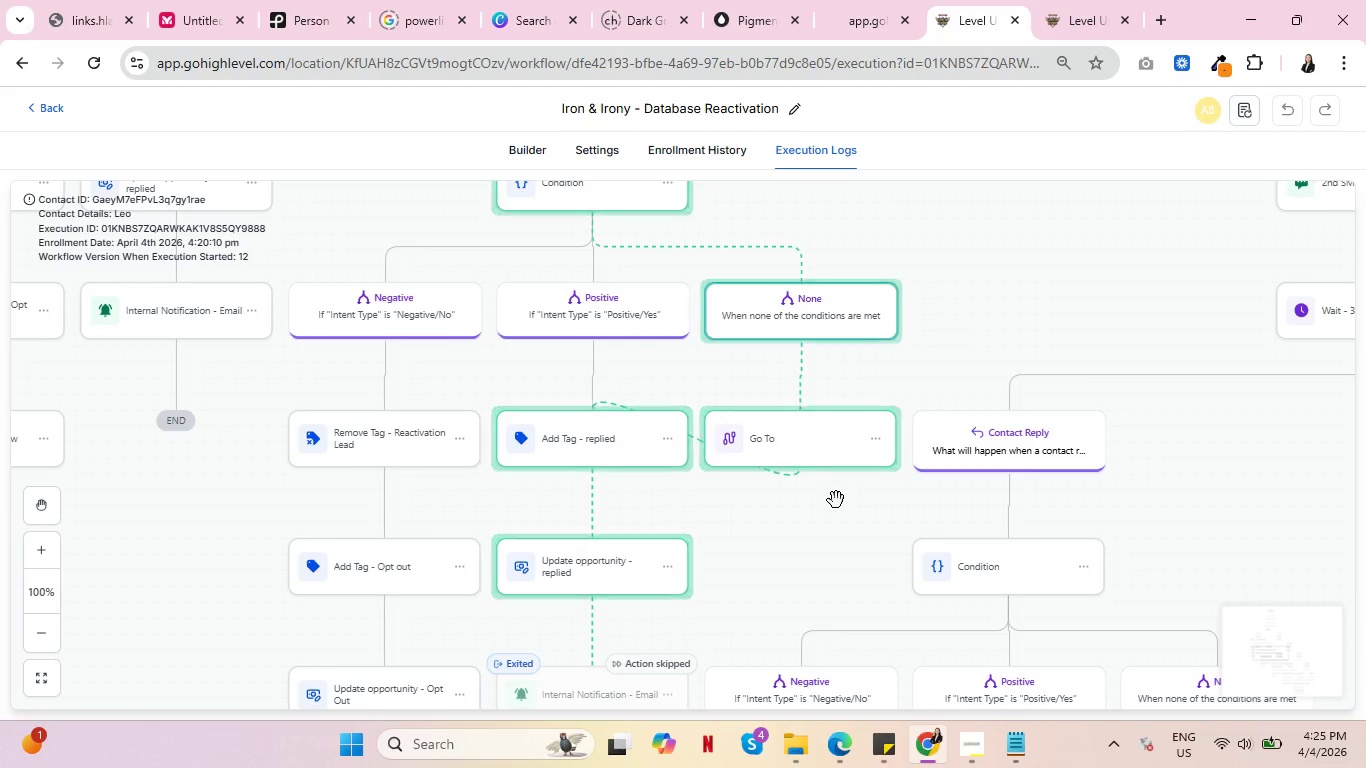 
key(Control+ControlLeft)
 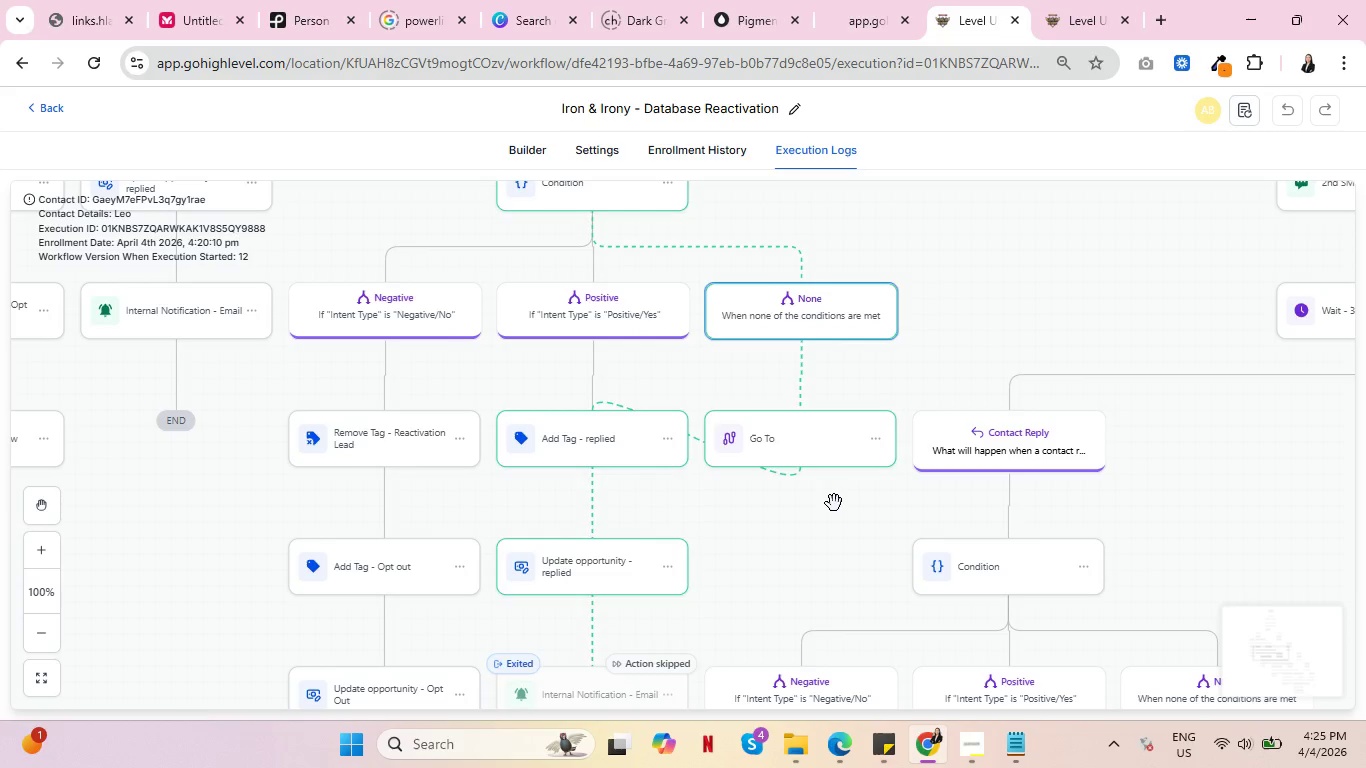 
key(Control+ControlLeft)
 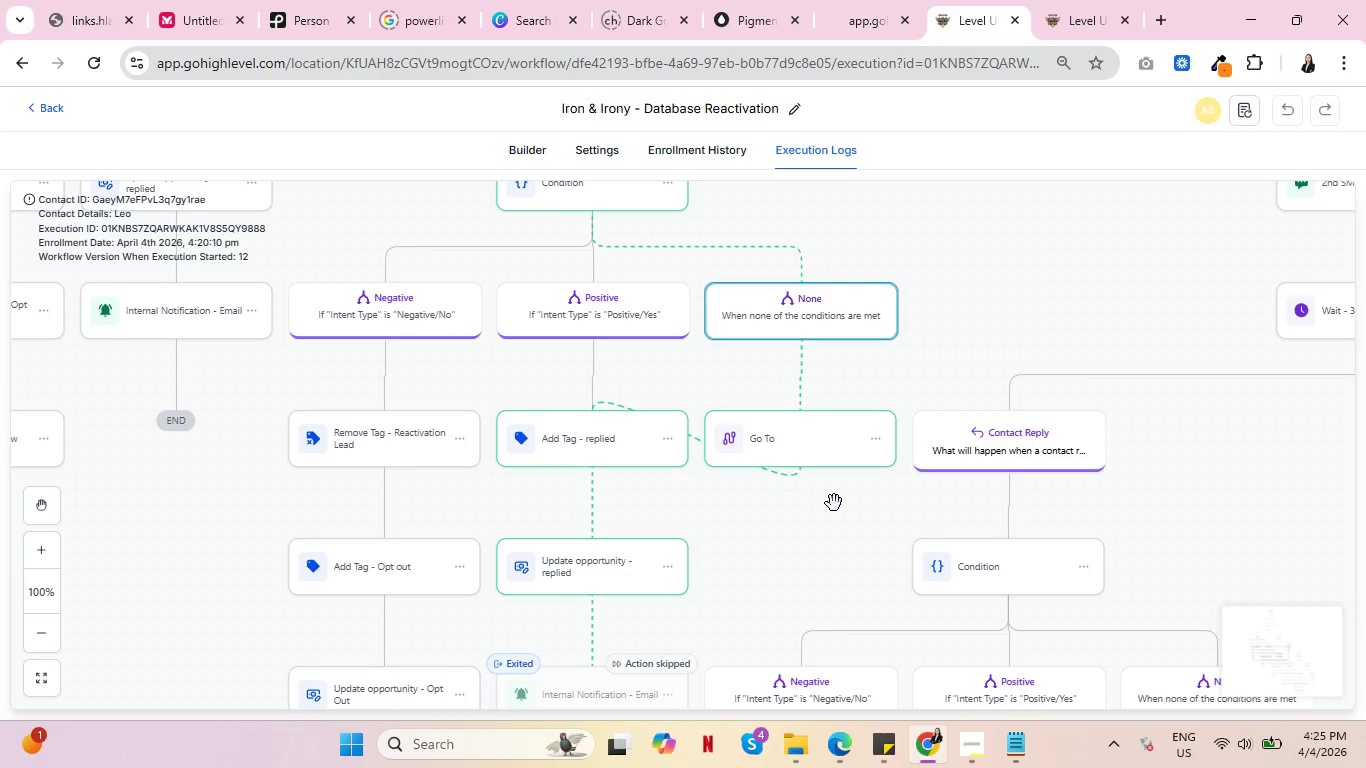 
wait(8.69)
 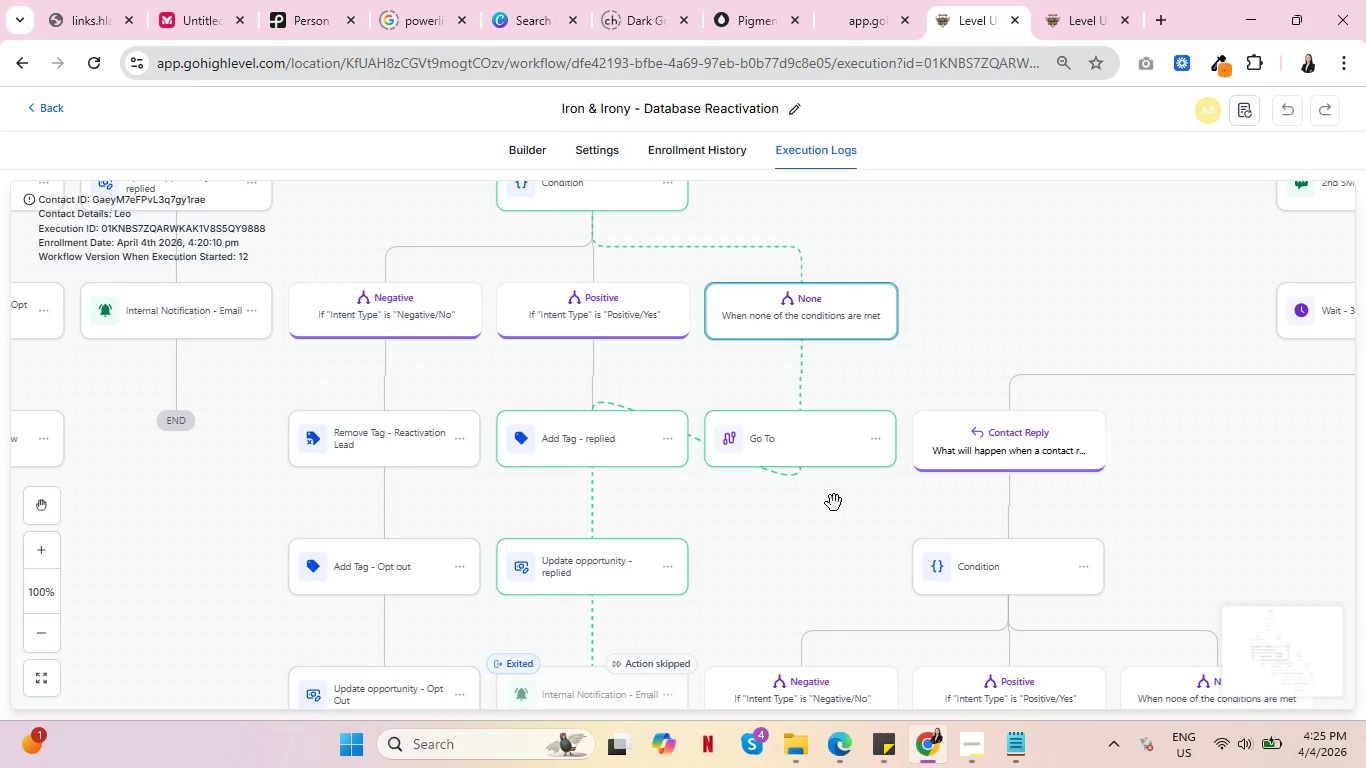 
key(Control+ControlLeft)
 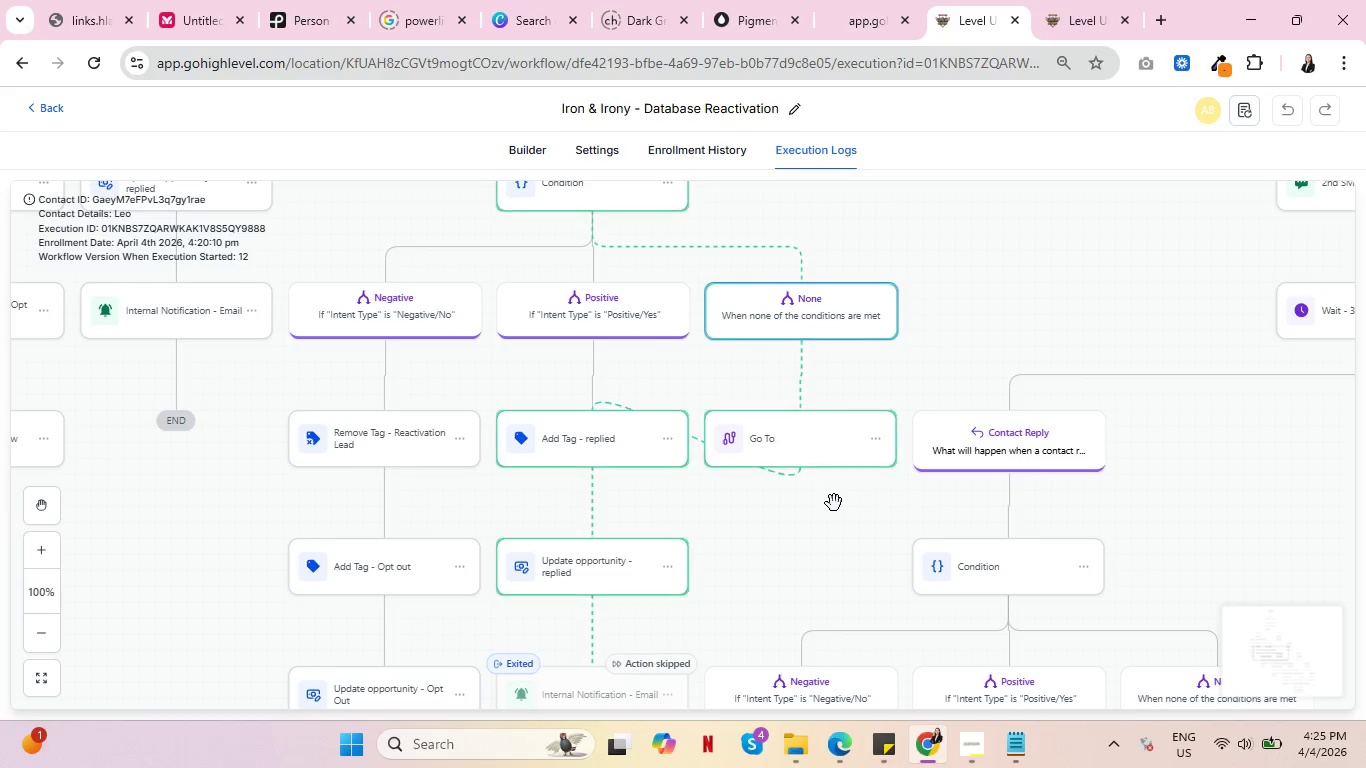 
key(Control+ControlLeft)
 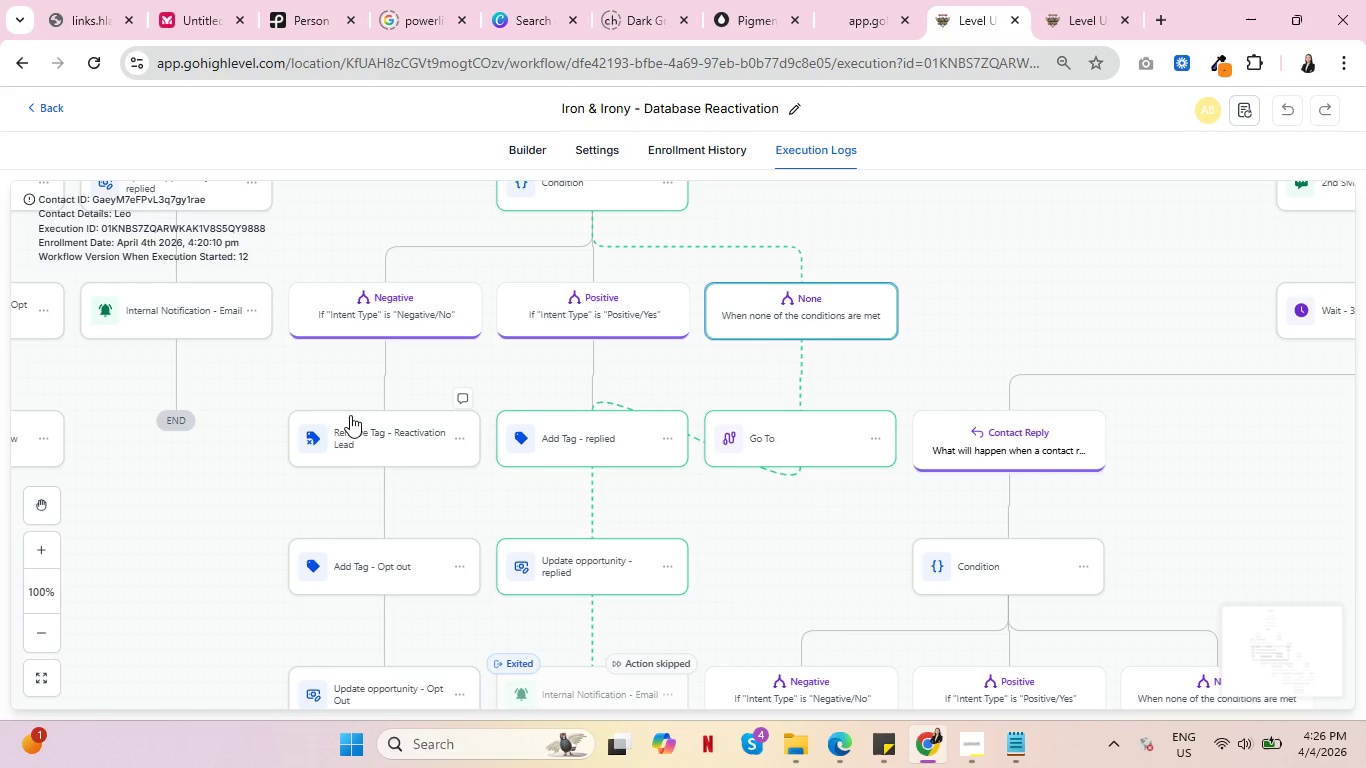 
left_click([392, 324])
 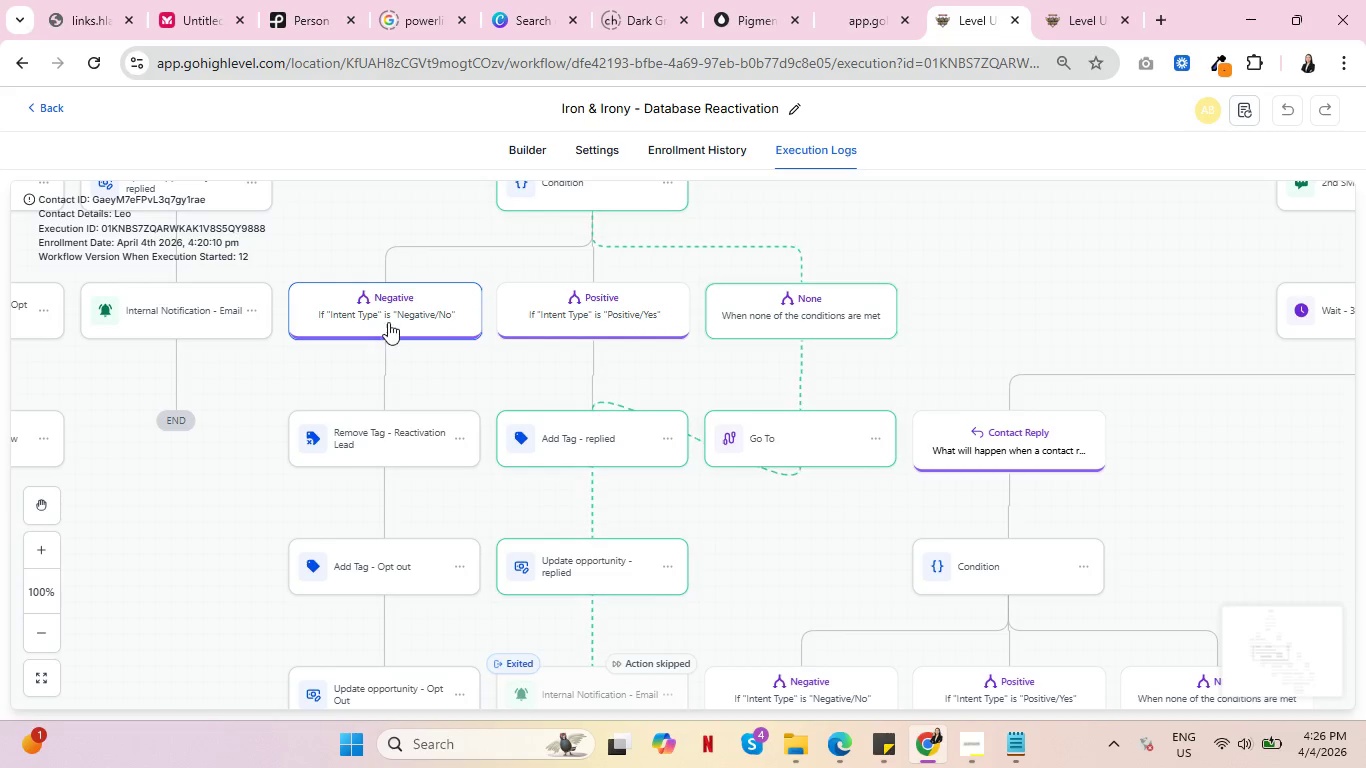 
left_click([390, 319])
 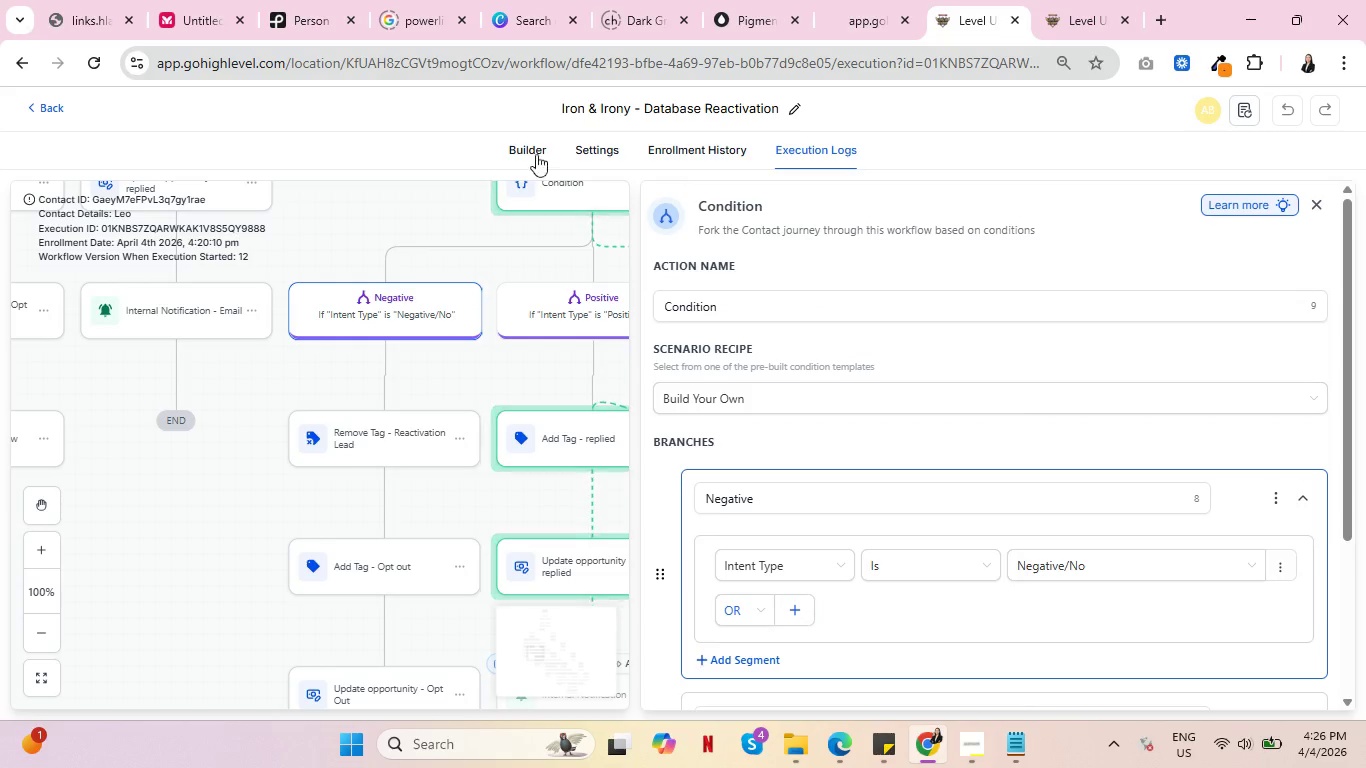 
left_click([520, 157])
 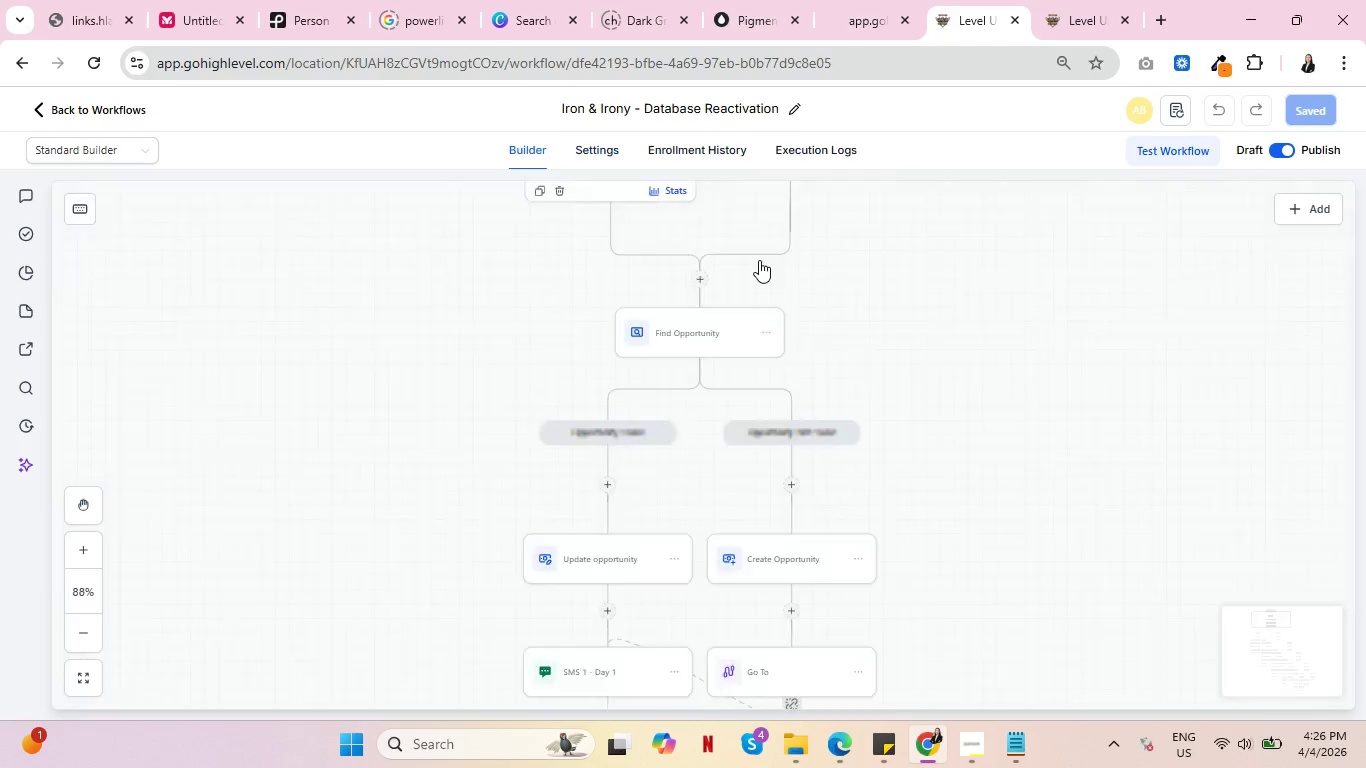 
scroll: coordinate [1083, 383], scroll_direction: down, amount: 14.0
 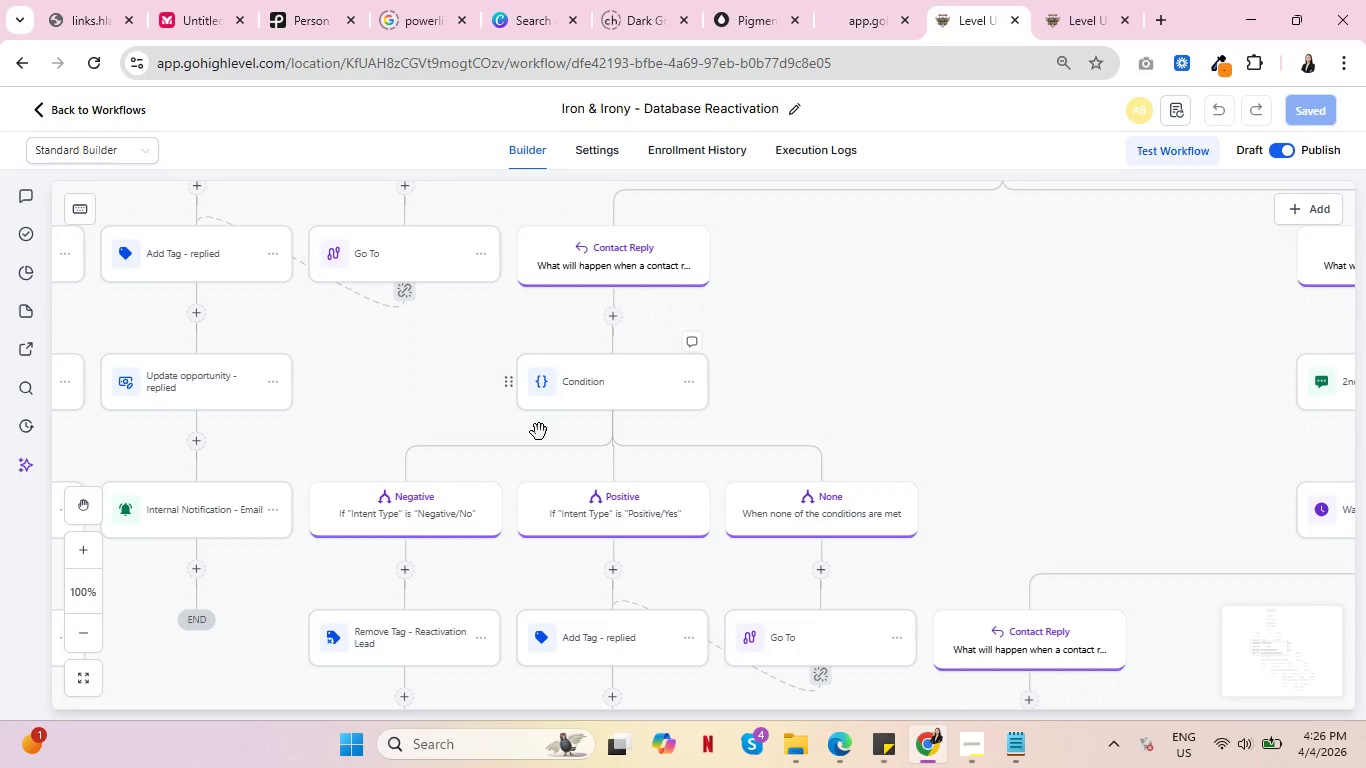 
left_click([419, 513])
 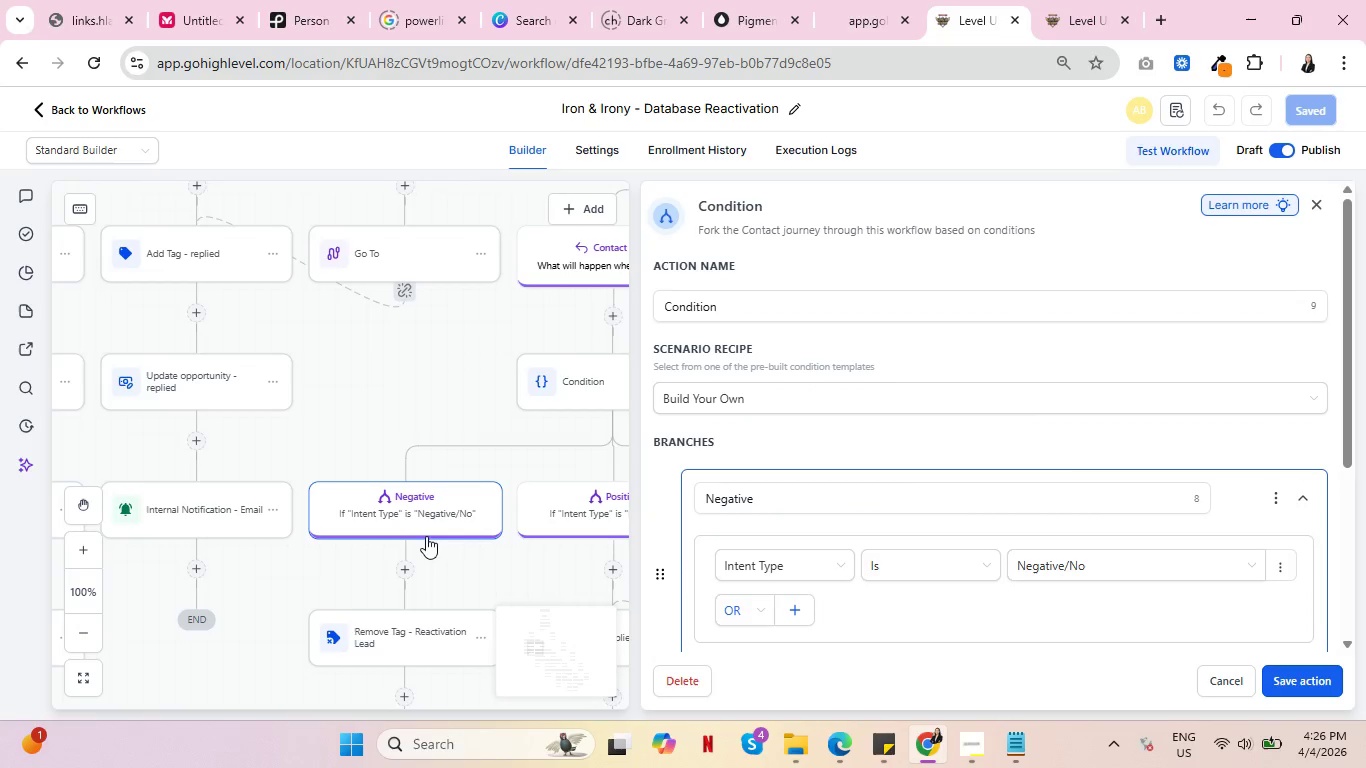 
scroll: coordinate [1158, 449], scroll_direction: down, amount: 3.0
 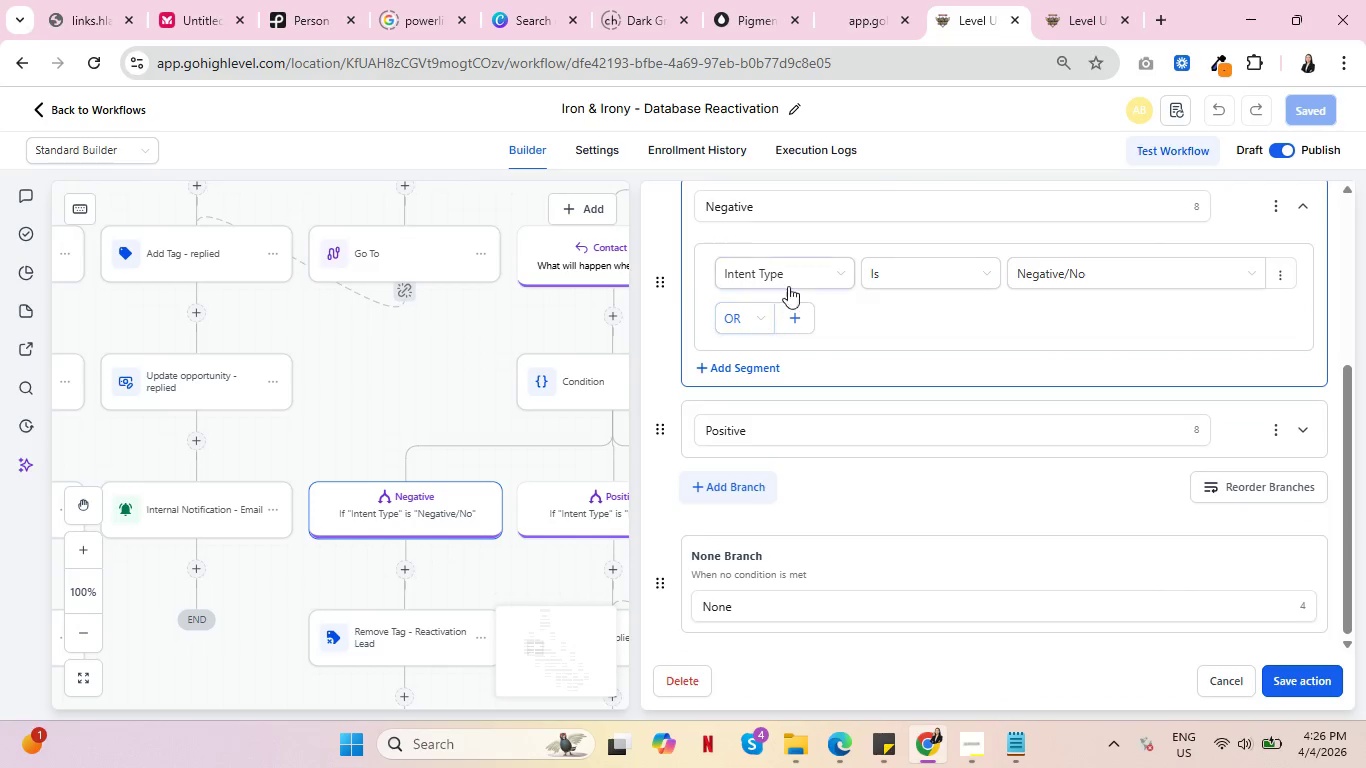 
scroll: coordinate [919, 317], scroll_direction: up, amount: 3.0
 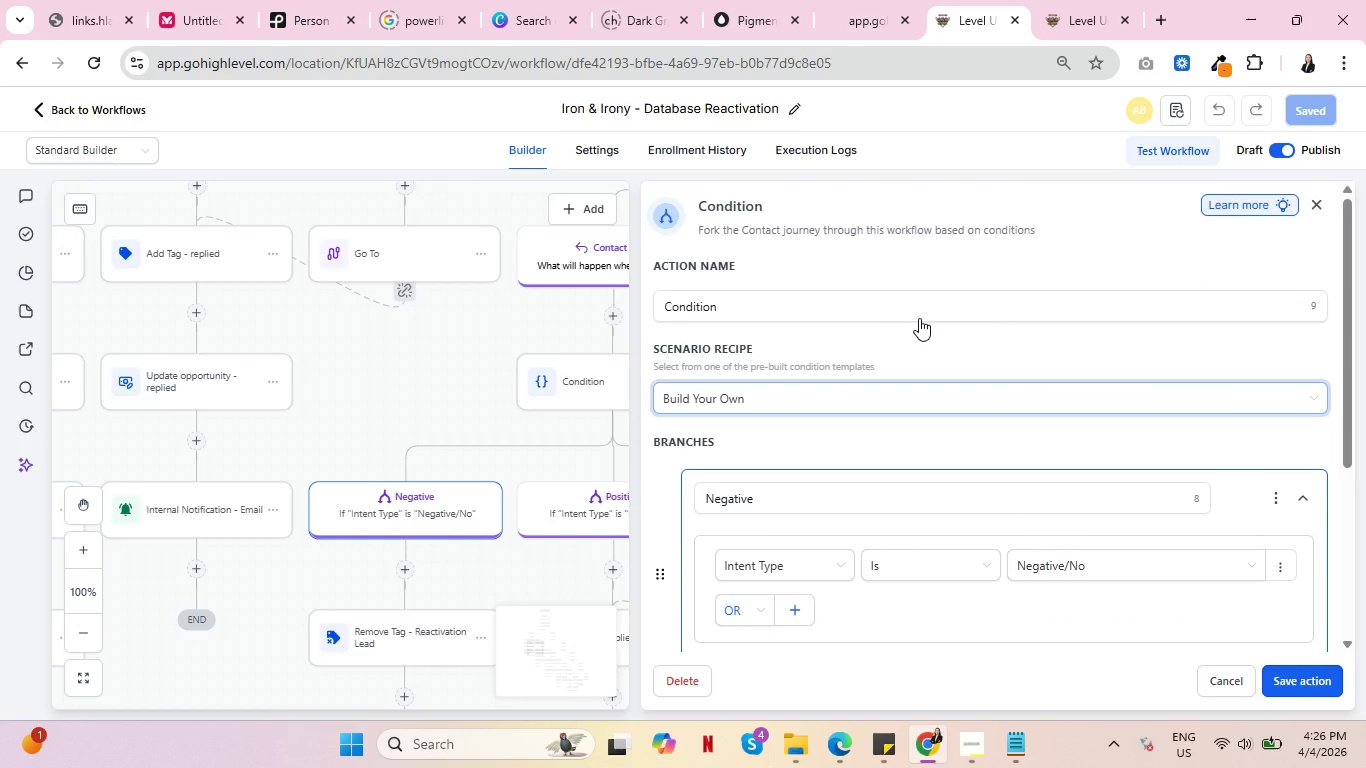 
scroll: coordinate [919, 318], scroll_direction: down, amount: 1.0
 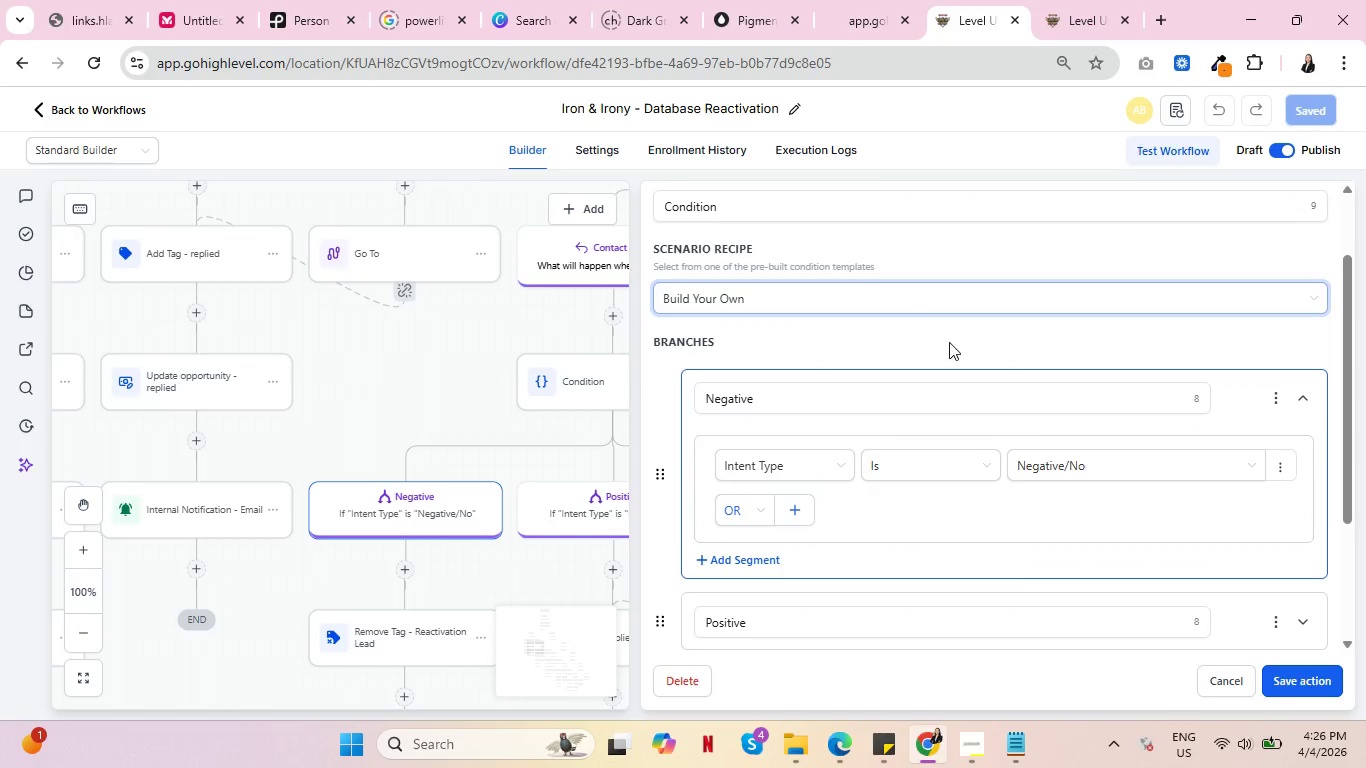 
scroll: coordinate [962, 356], scroll_direction: up, amount: 2.0
 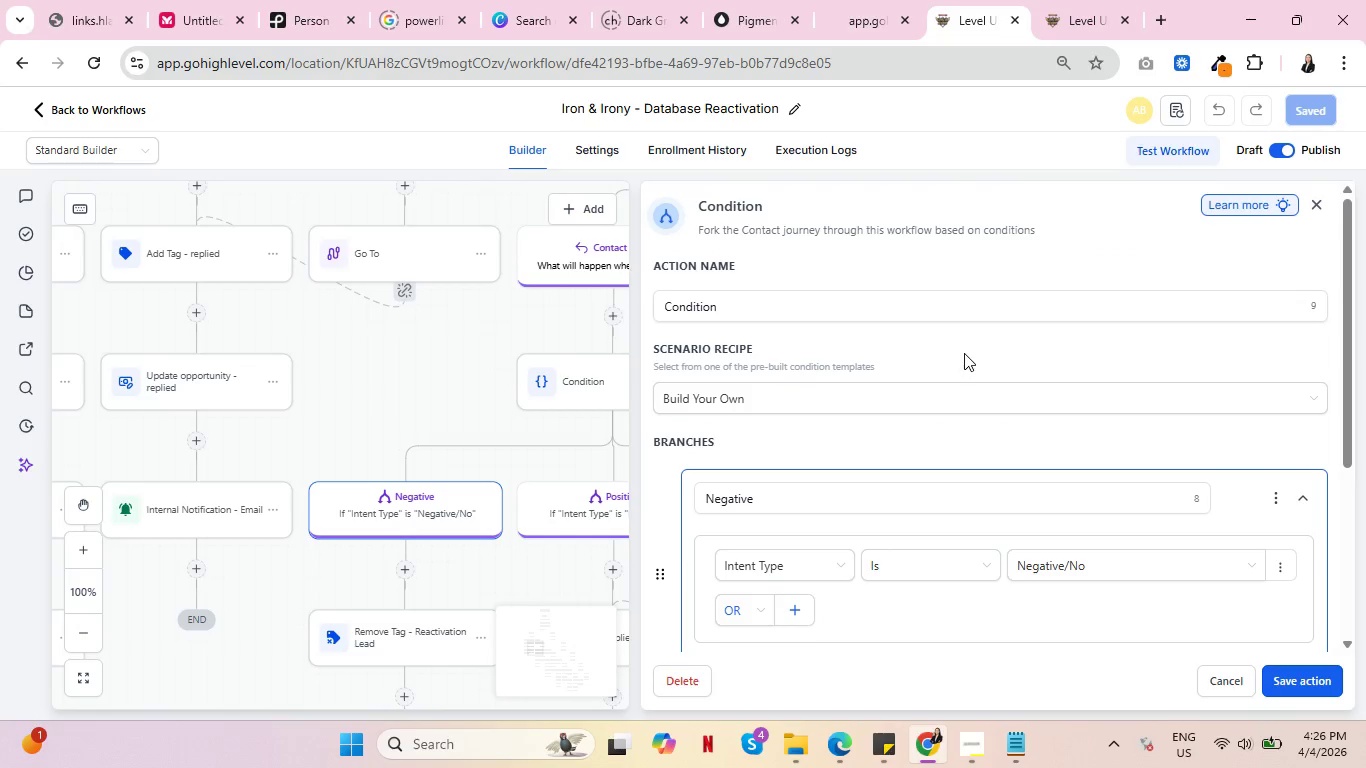 
key(Control+ControlLeft)
 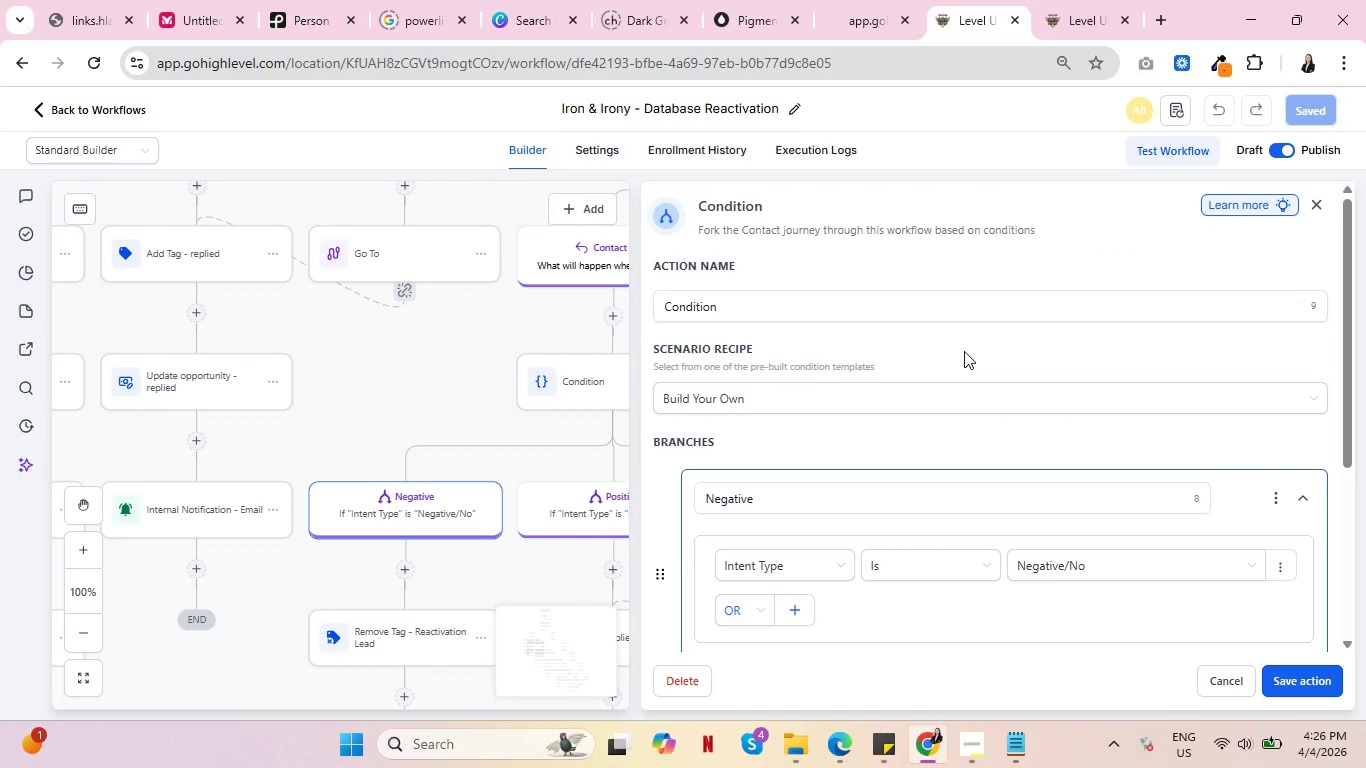 
key(Control+ControlLeft)
 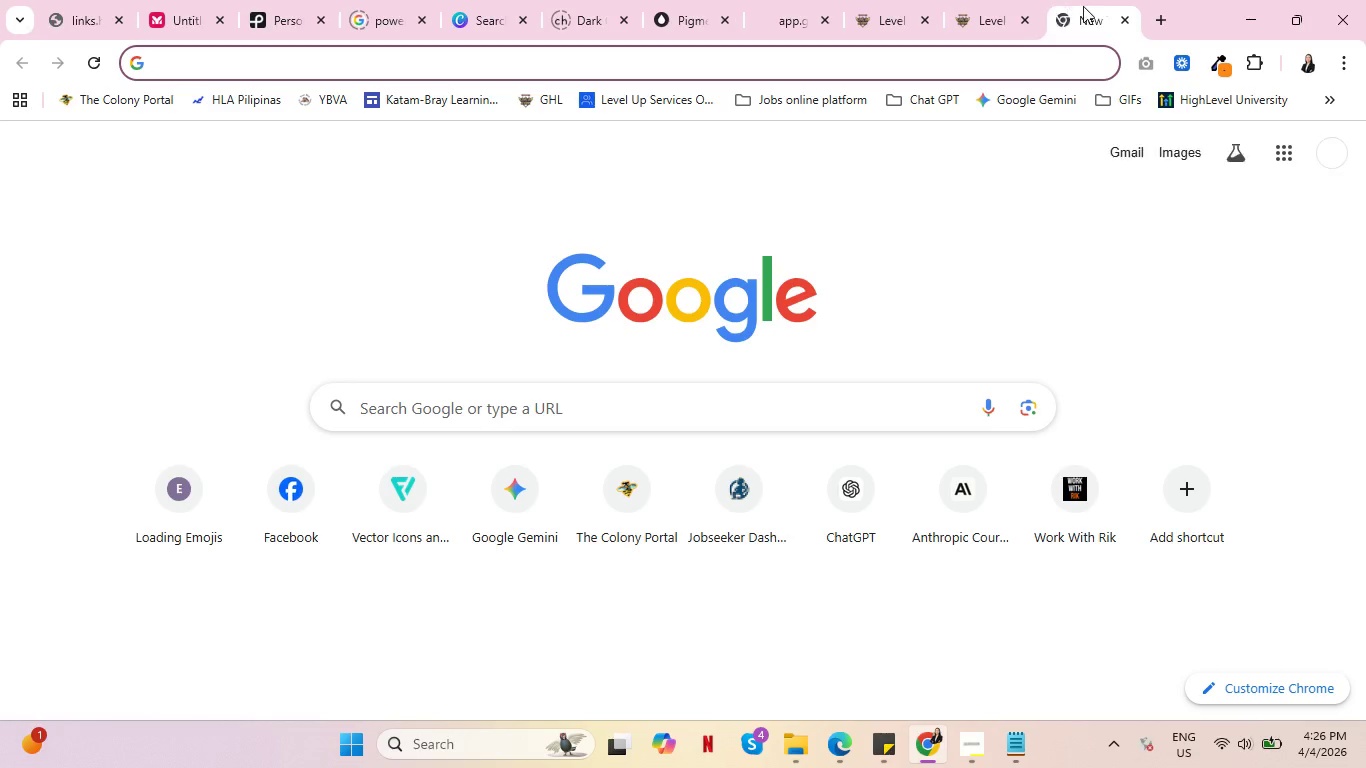 
left_click([1125, 19])
 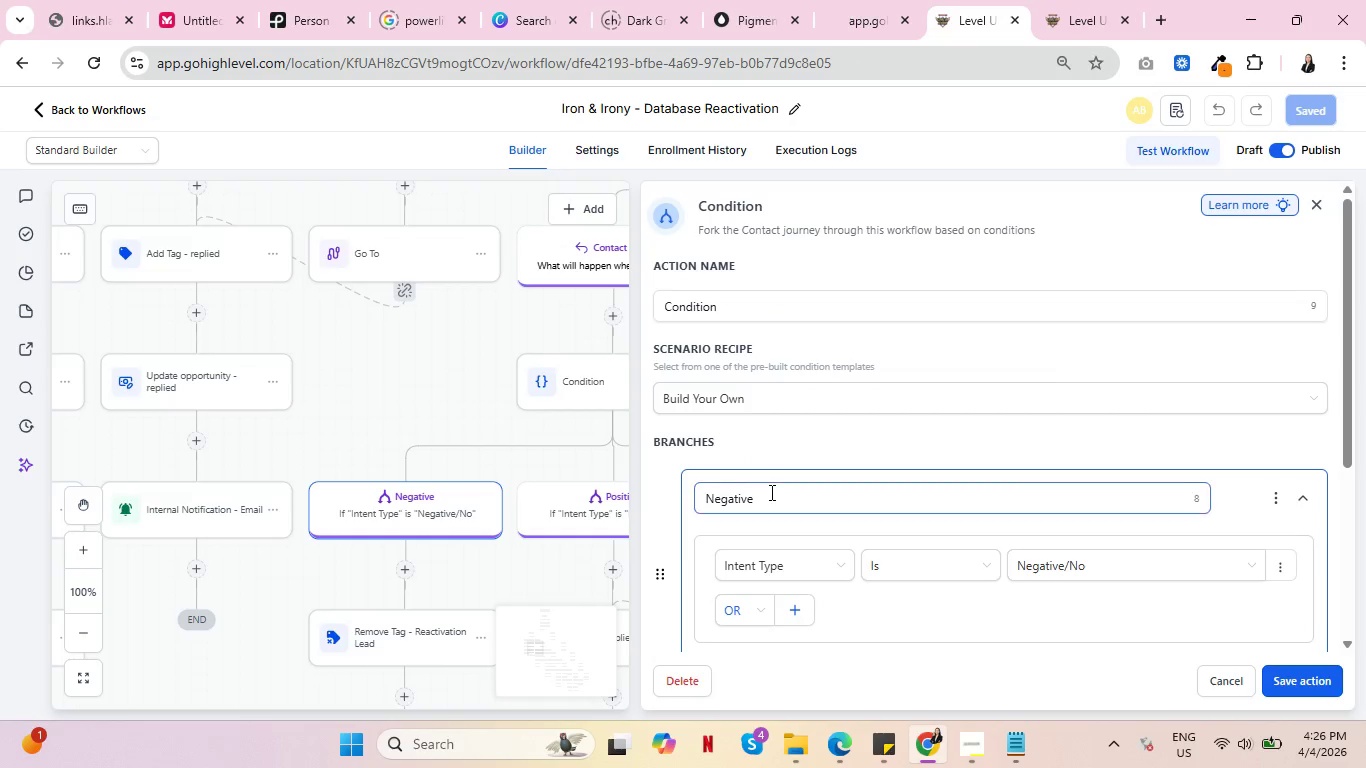 
key(Control+ControlLeft)
 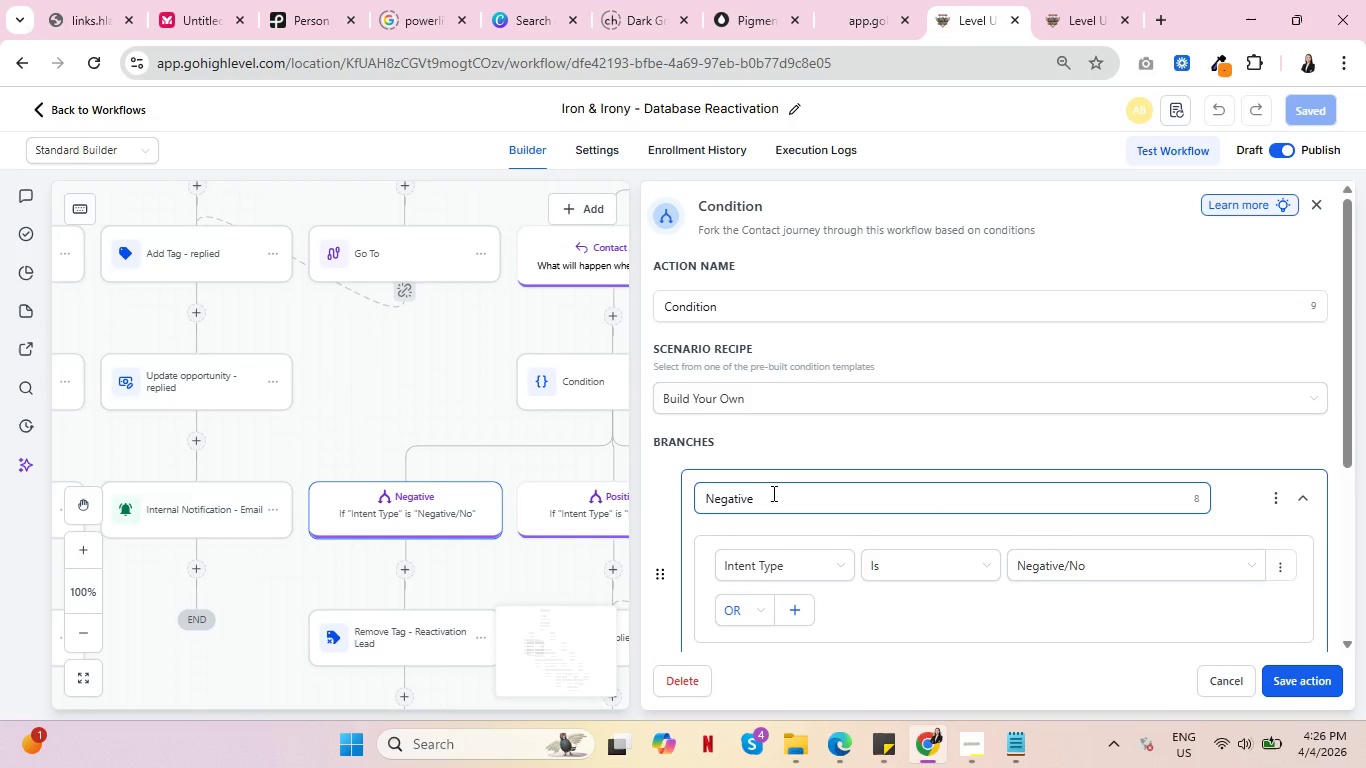 
scroll: coordinate [776, 521], scroll_direction: down, amount: 2.0
 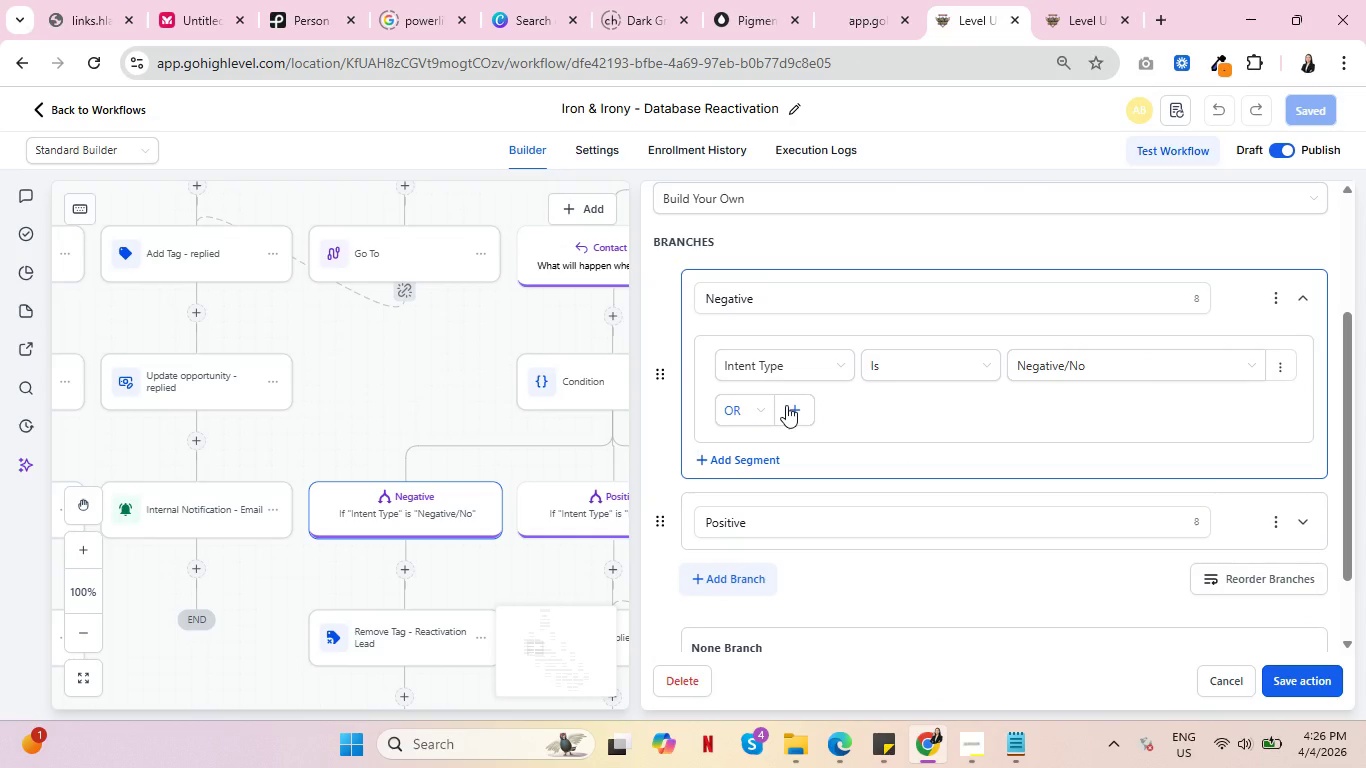 
wait(5.96)
 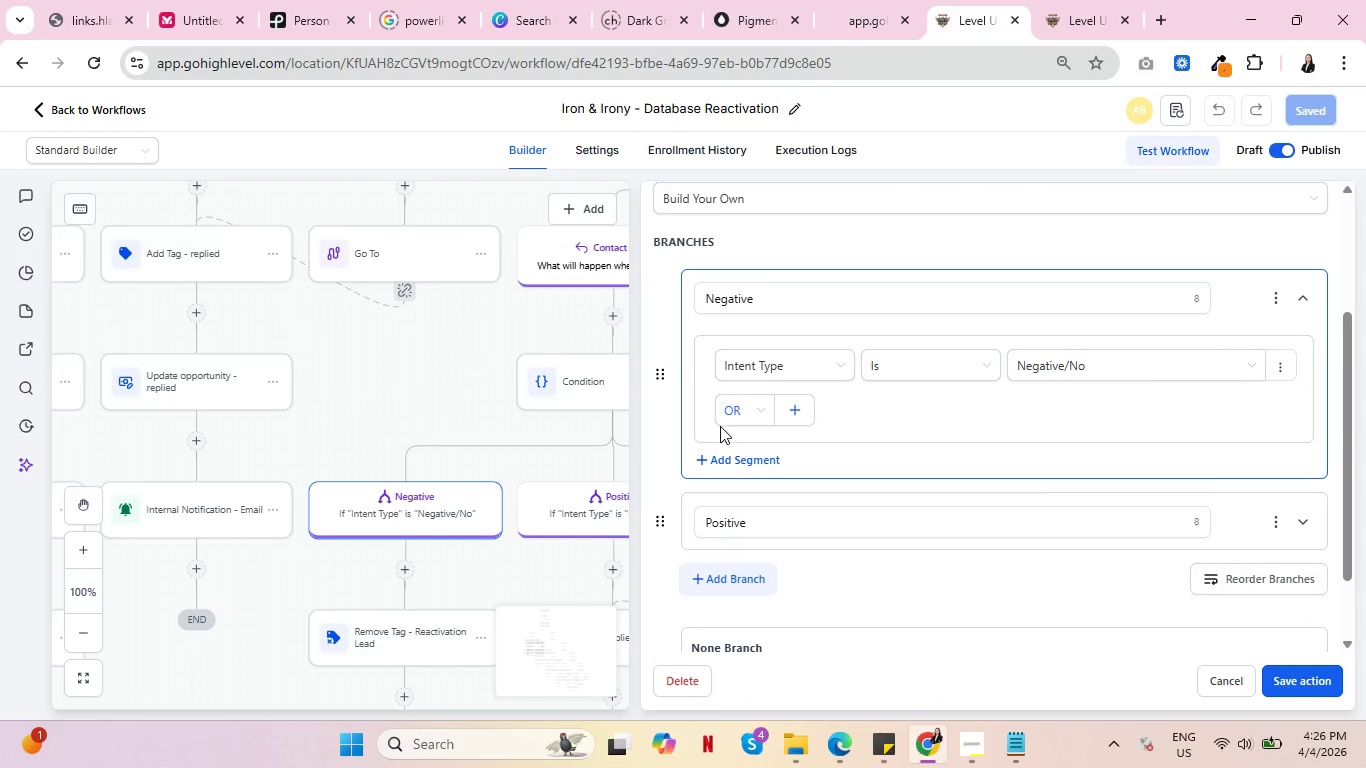 
left_click([786, 405])
 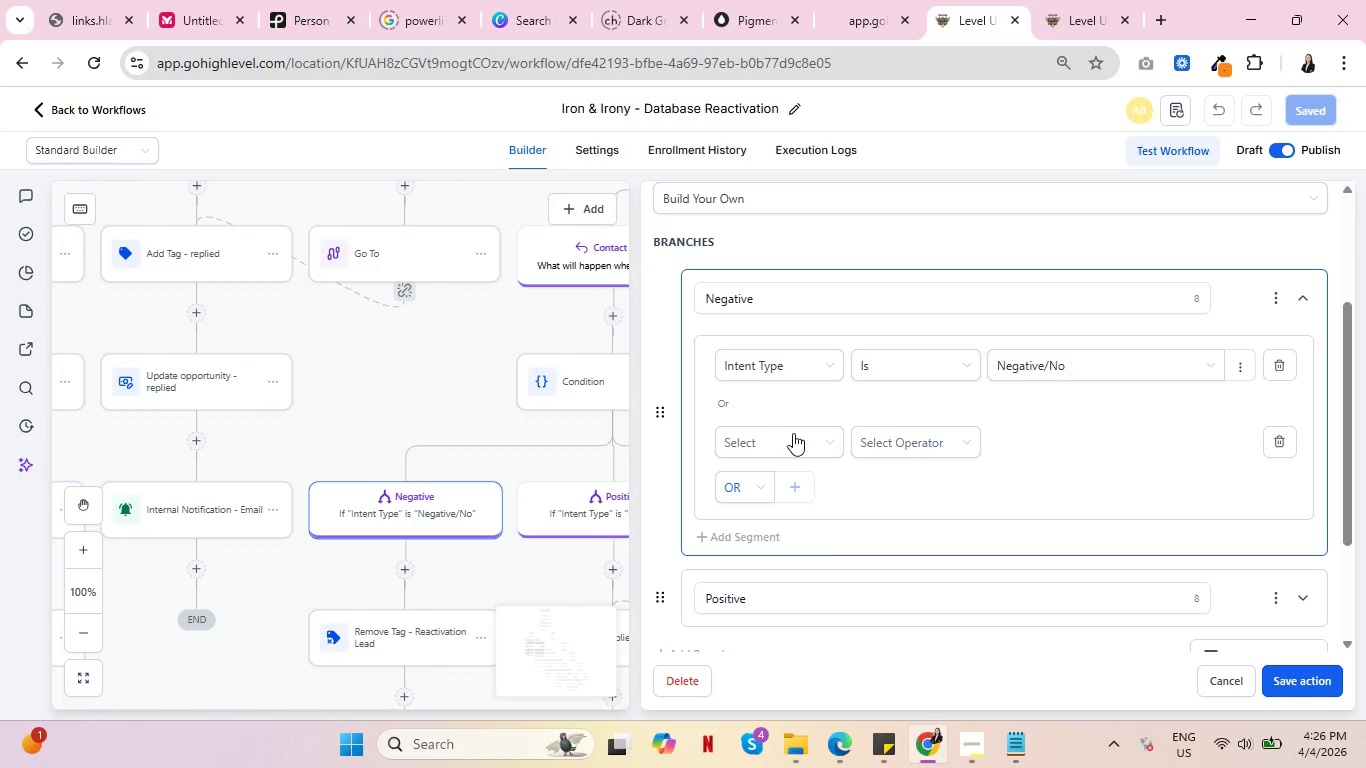 
left_click([795, 436])
 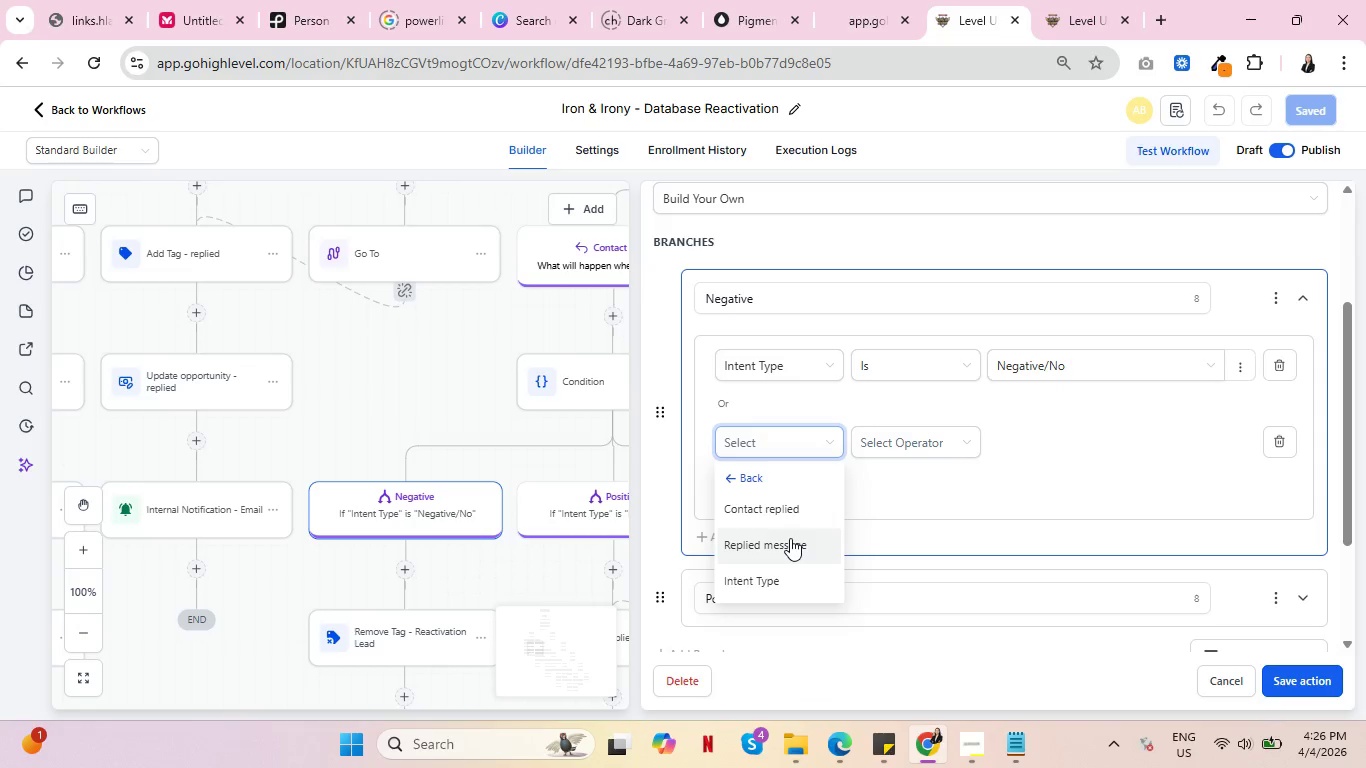 
left_click([785, 537])
 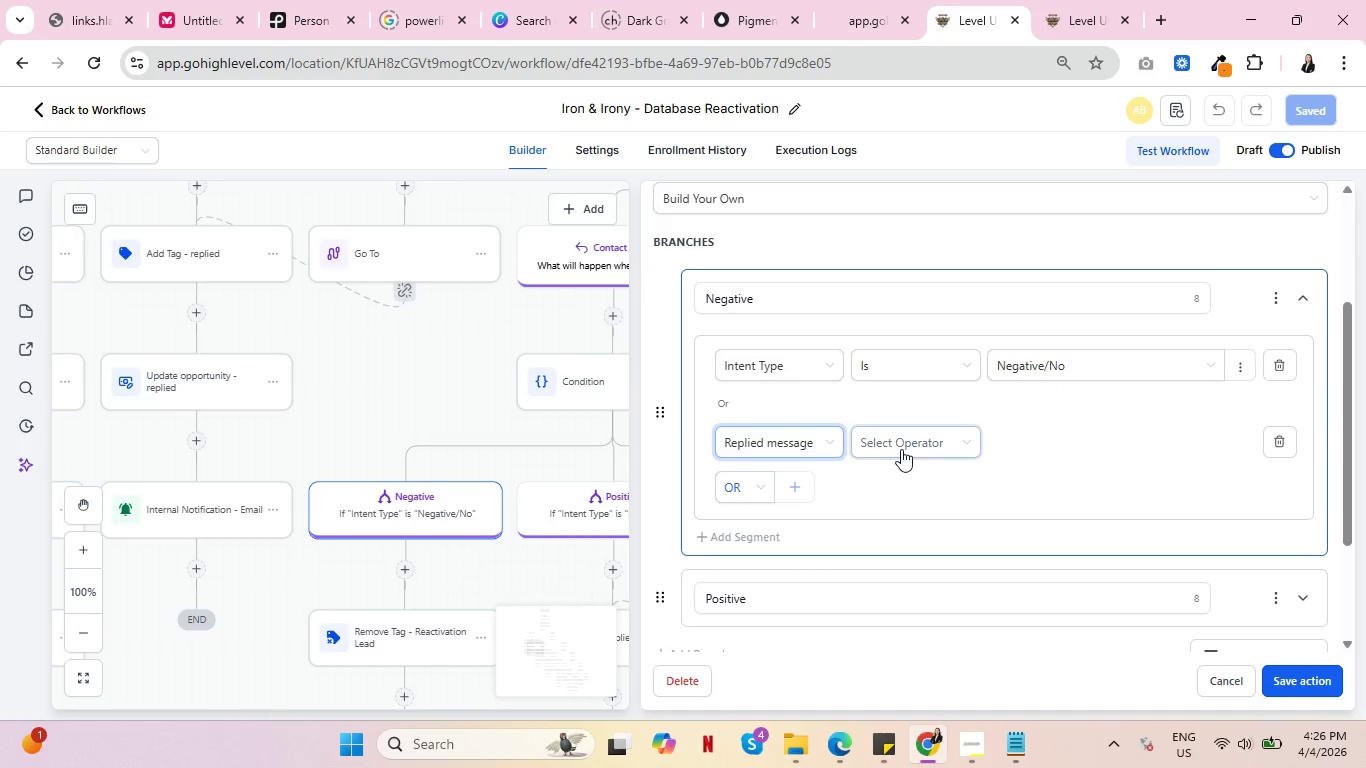 
left_click([906, 449])
 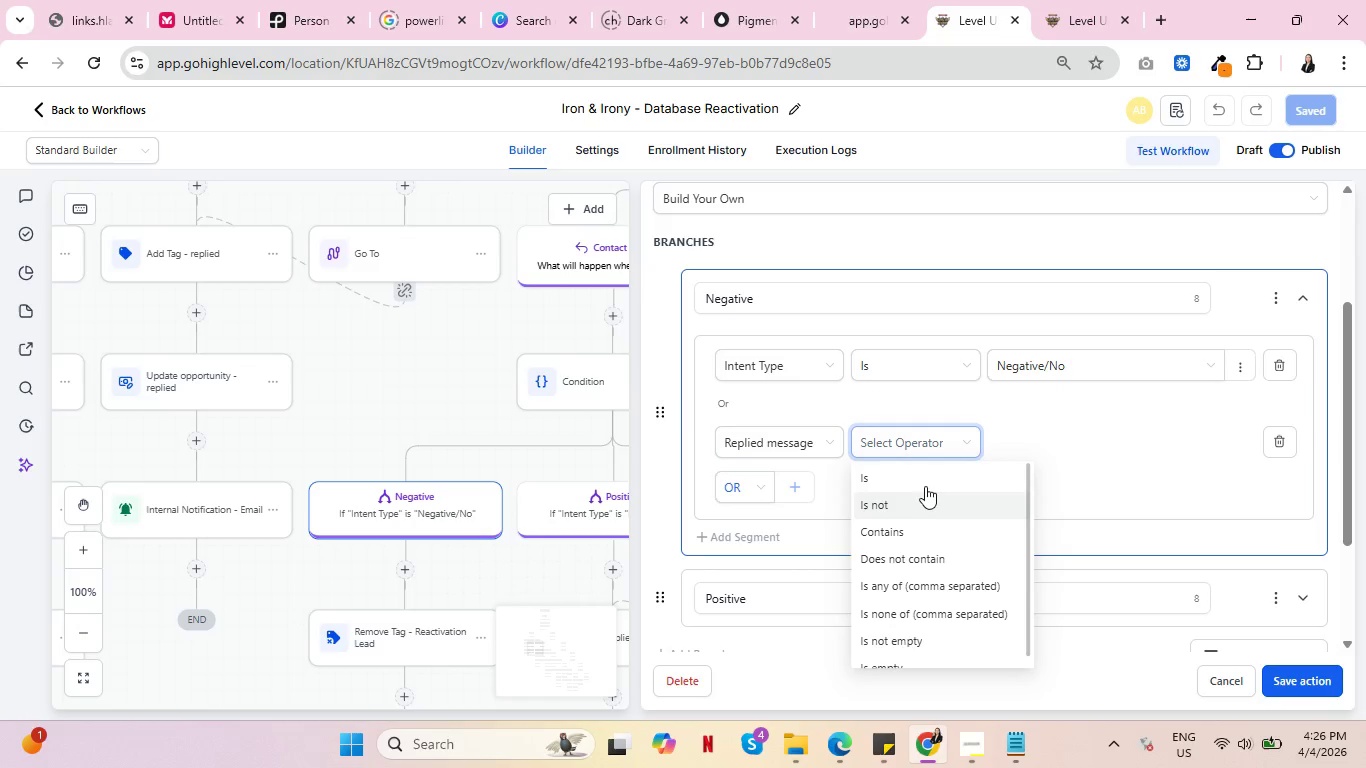 
left_click([925, 481])
 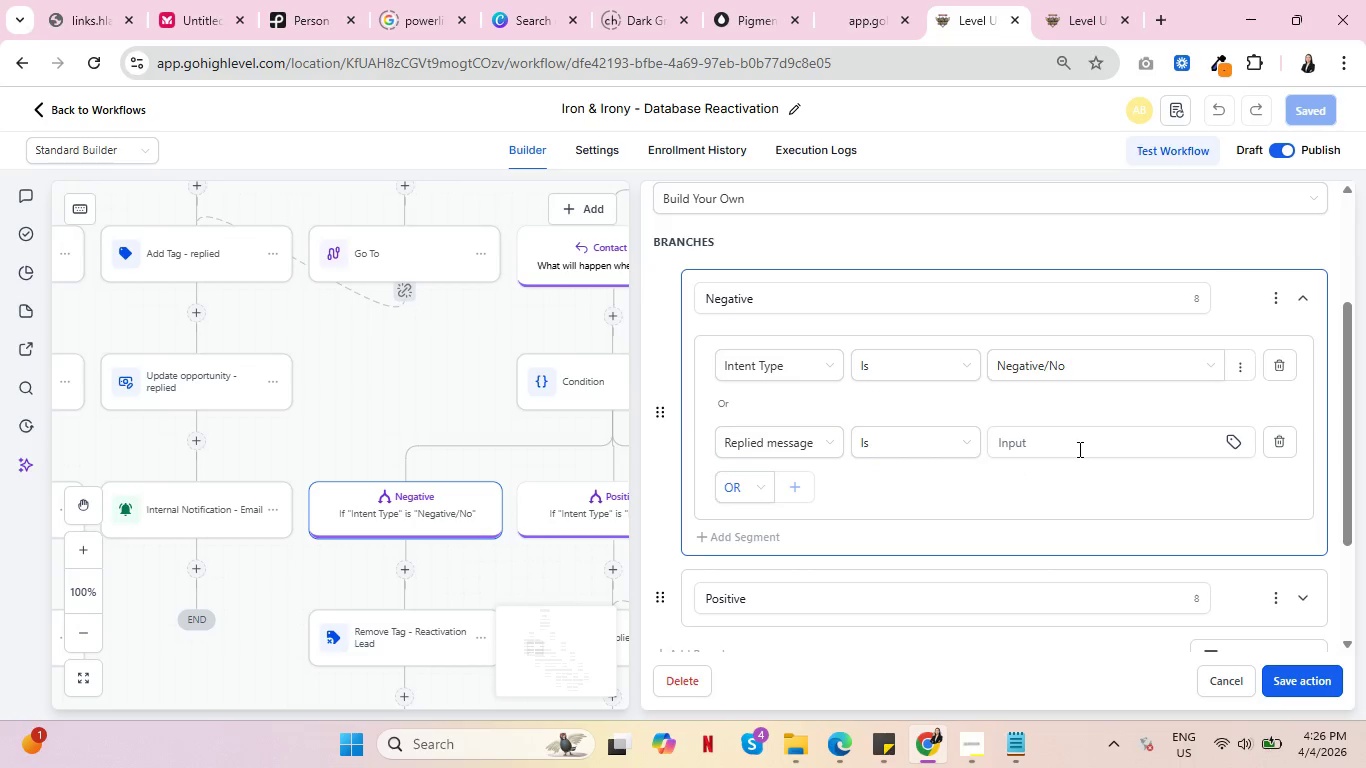 
left_click([1079, 448])
 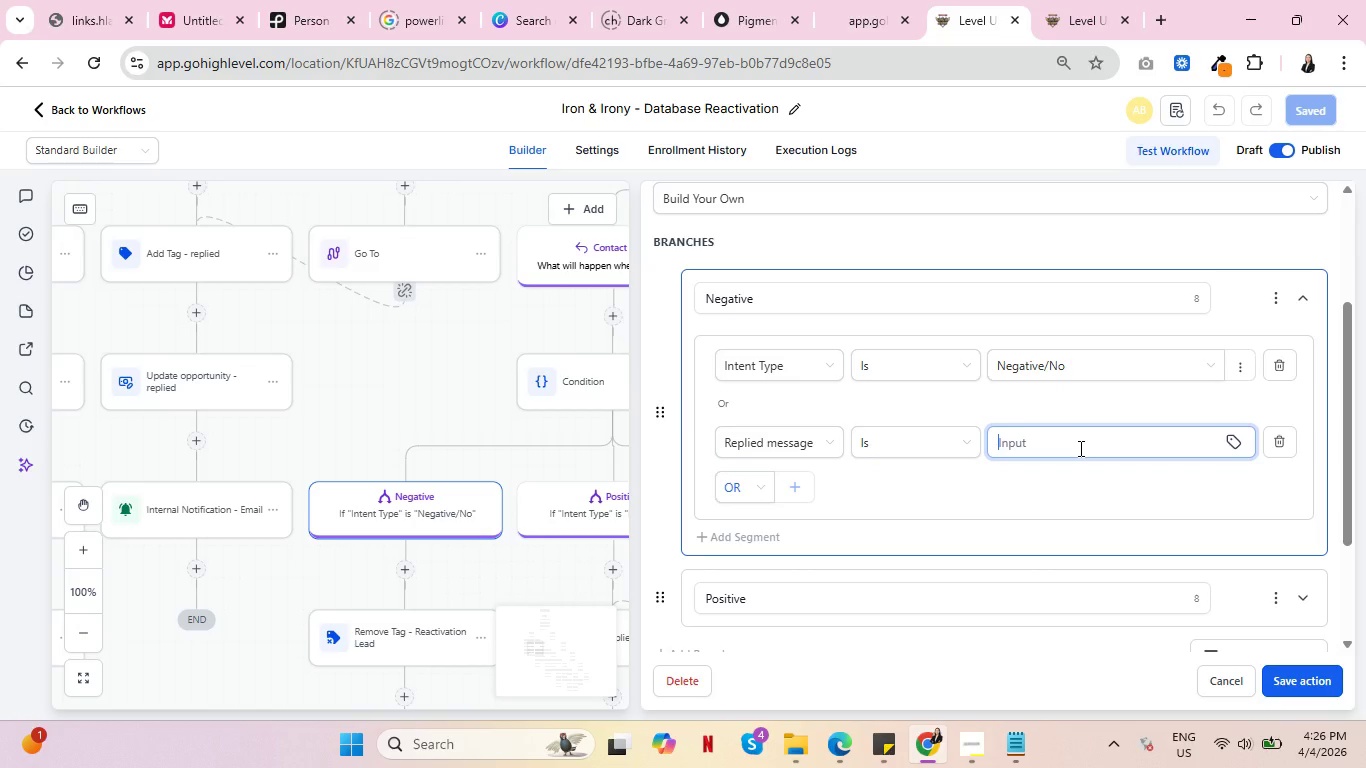 
type(No, Remove, Stop)
 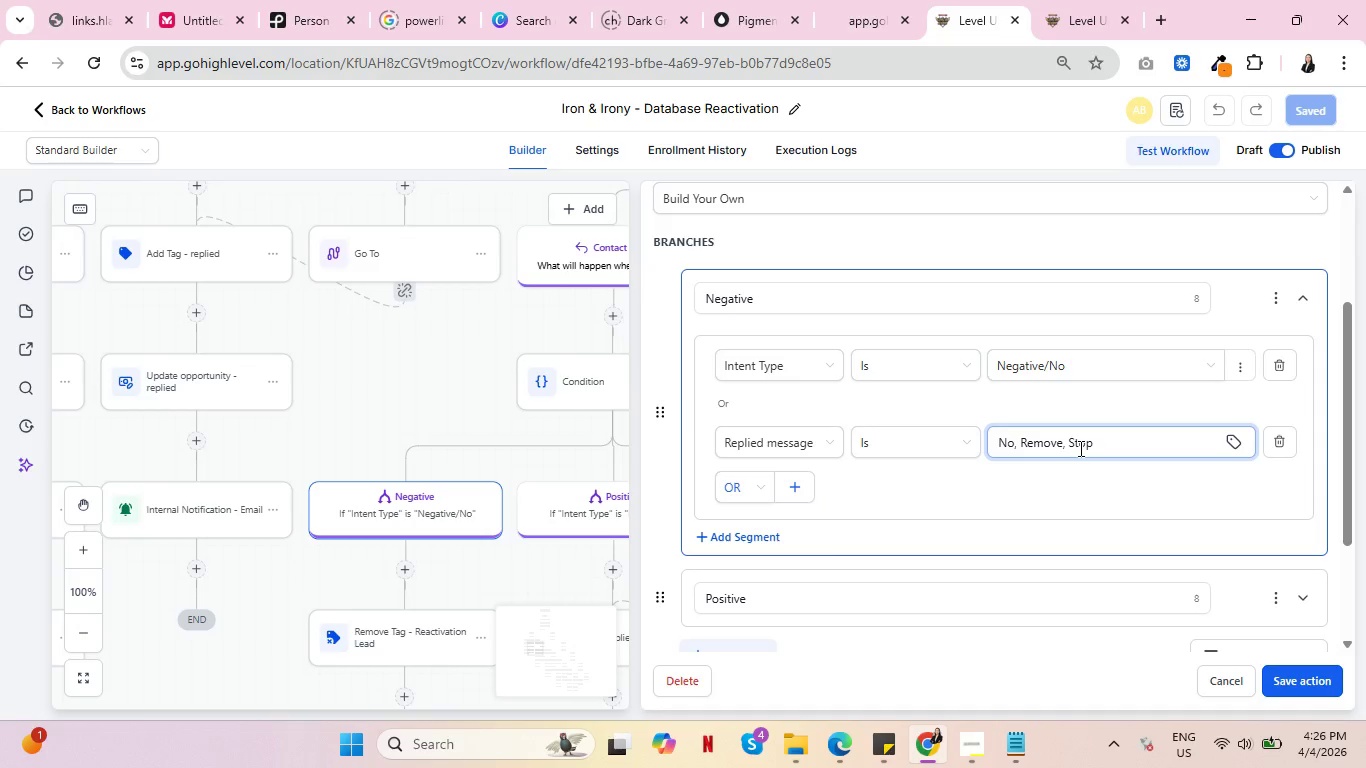 
wait(12.12)
 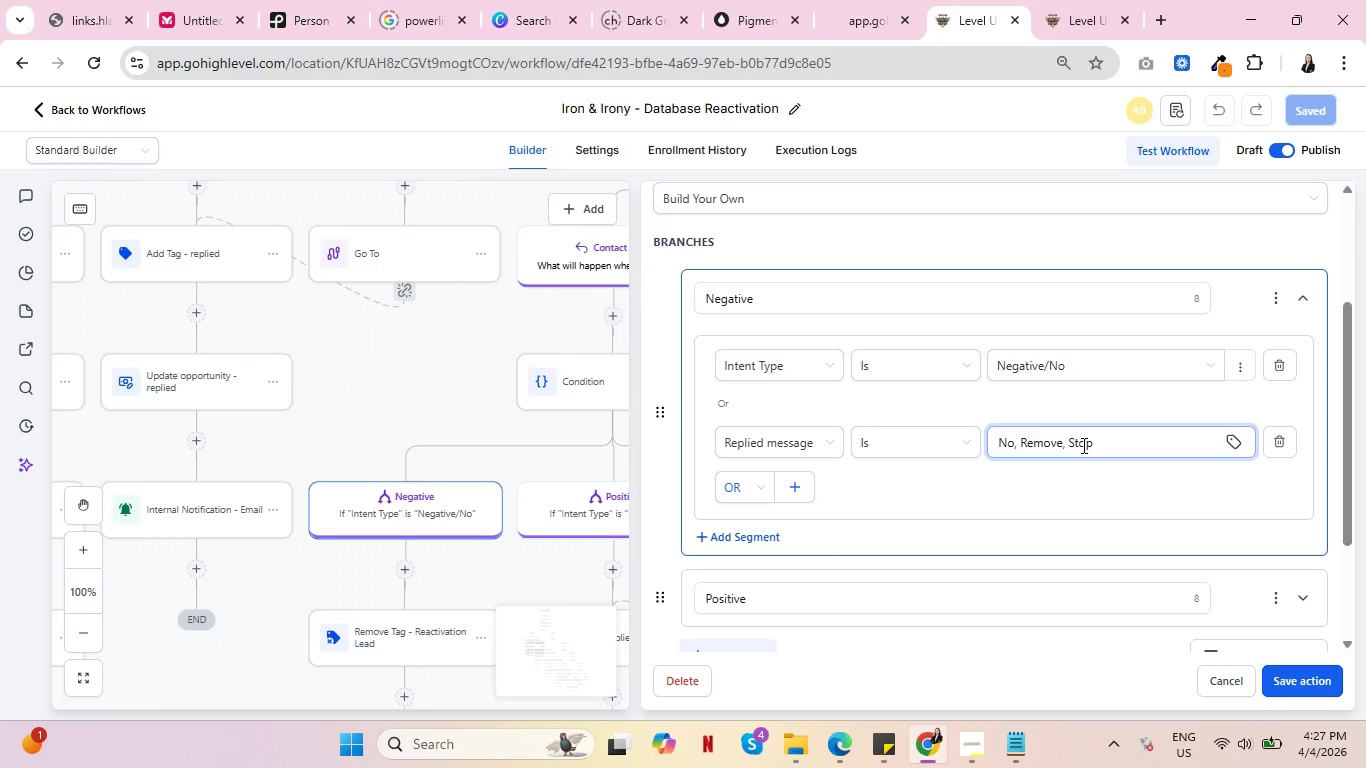 
type(, Not Interested)
 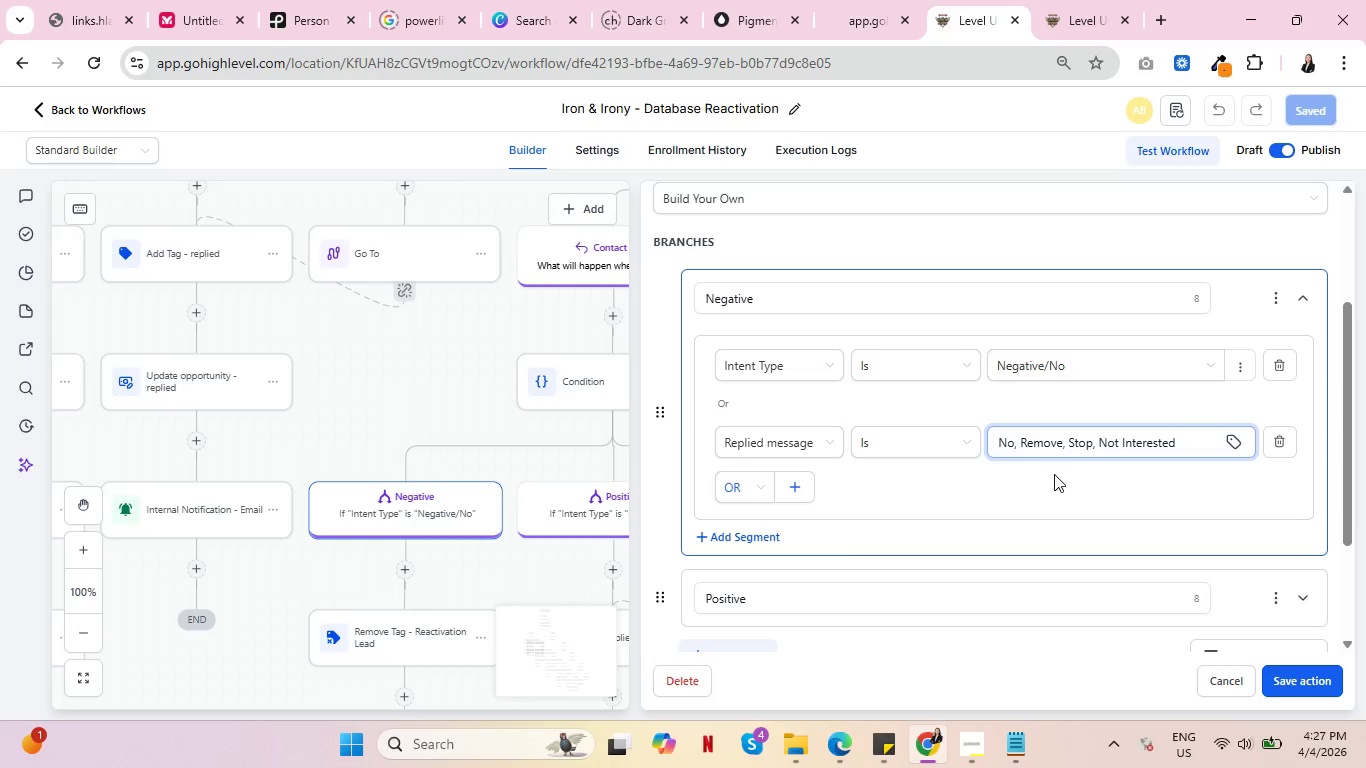 
wait(10.92)
 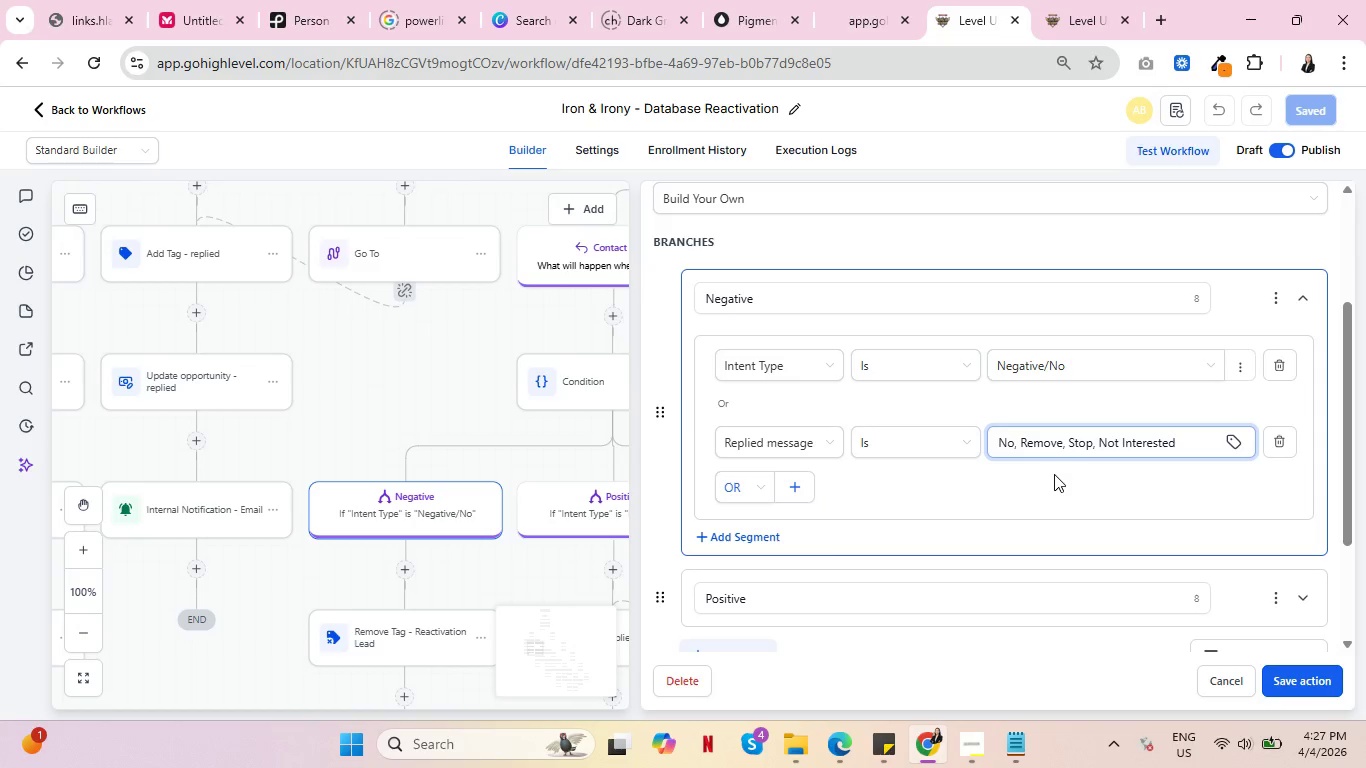 
type(, Opt out)
 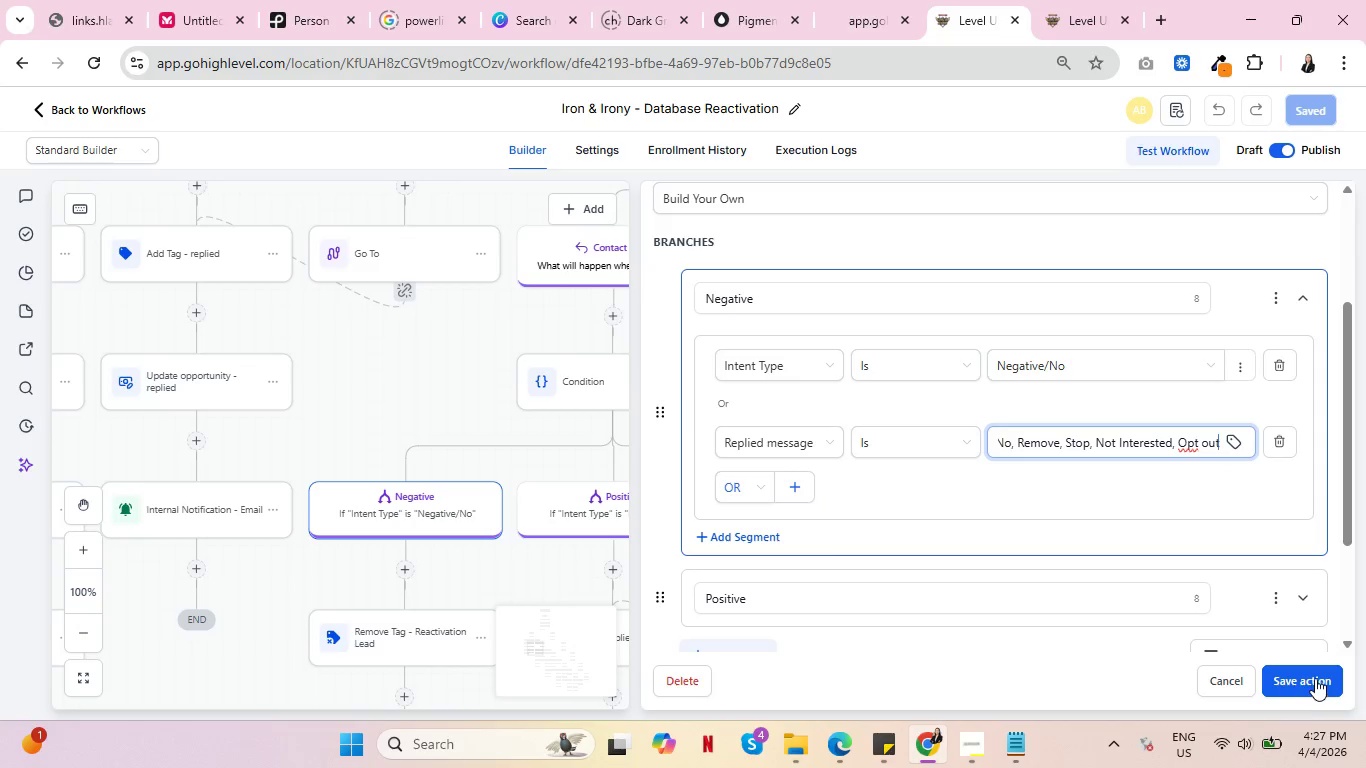 
left_click([1315, 678])
 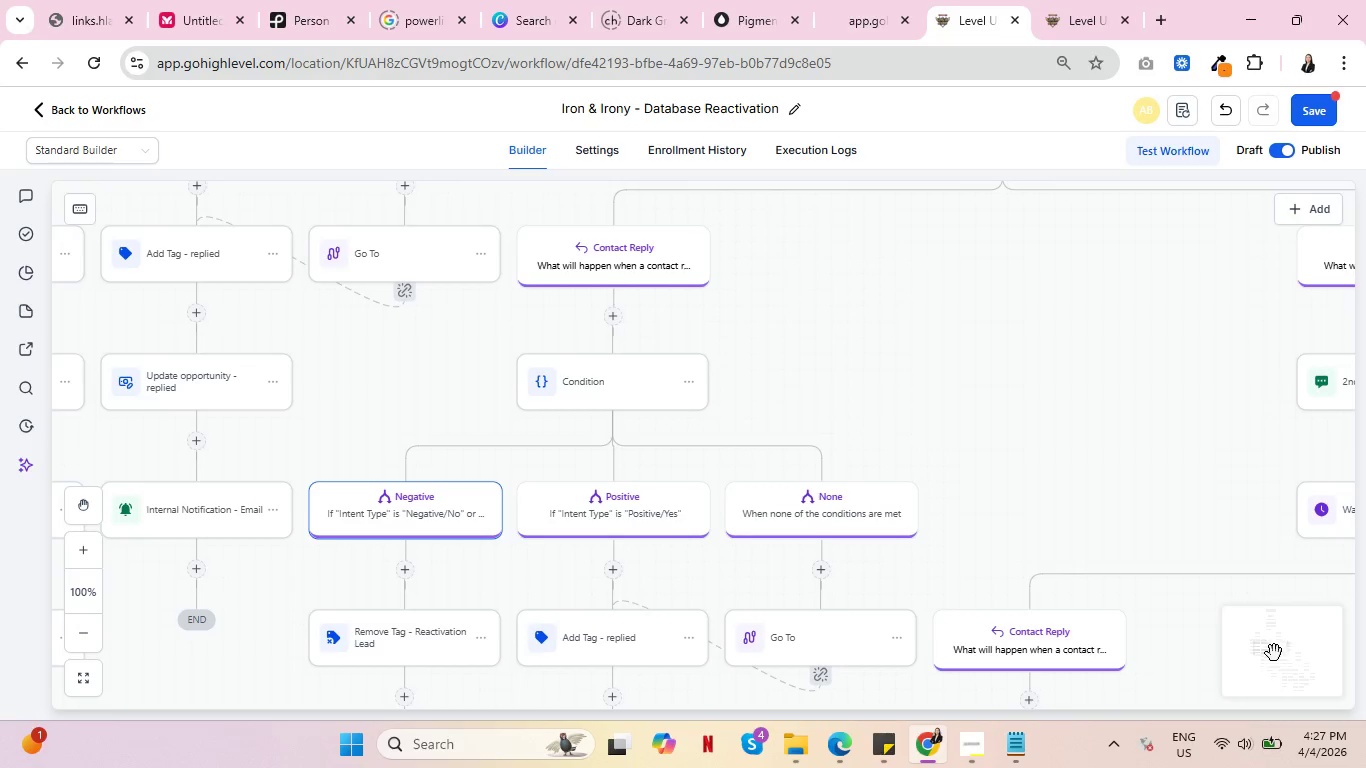 
scroll: coordinate [974, 627], scroll_direction: down, amount: 2.0
 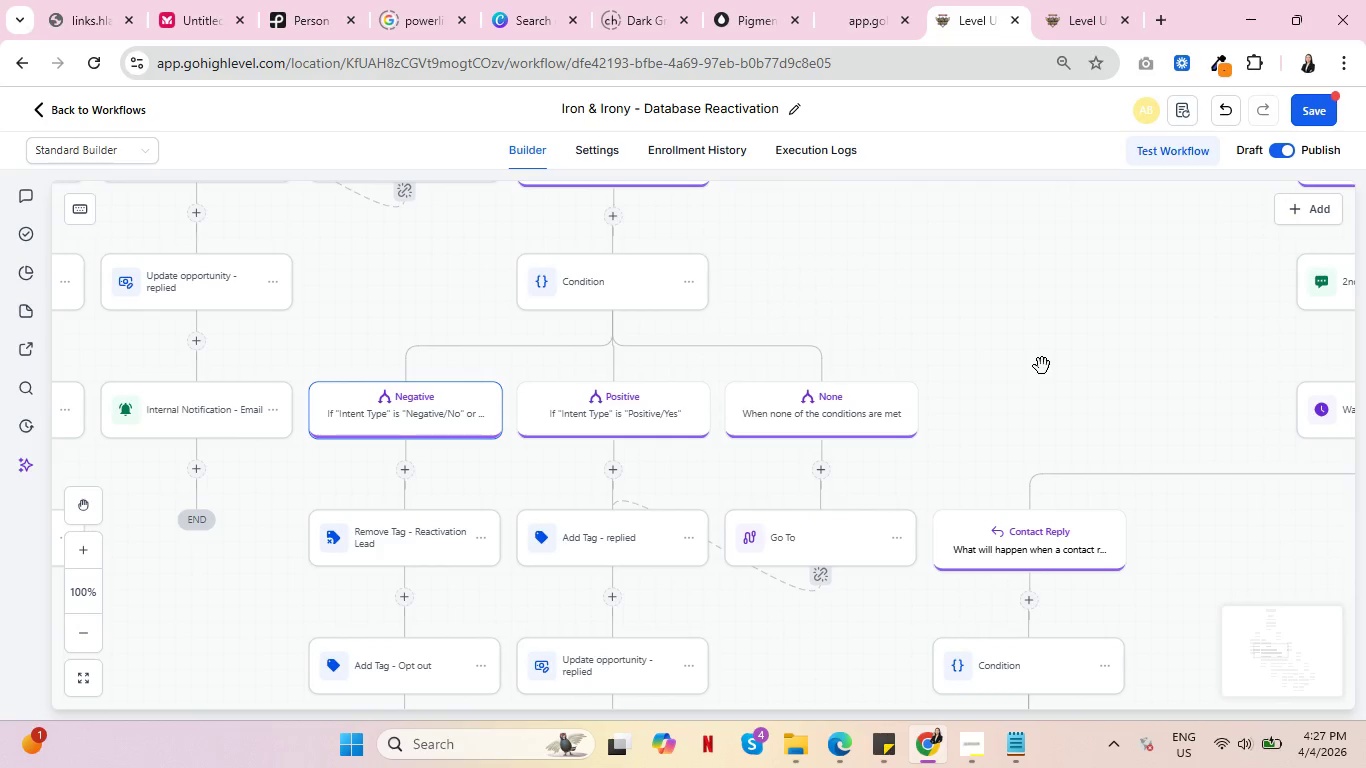 
left_click_drag(start_coordinate=[956, 295], to_coordinate=[922, 623])
 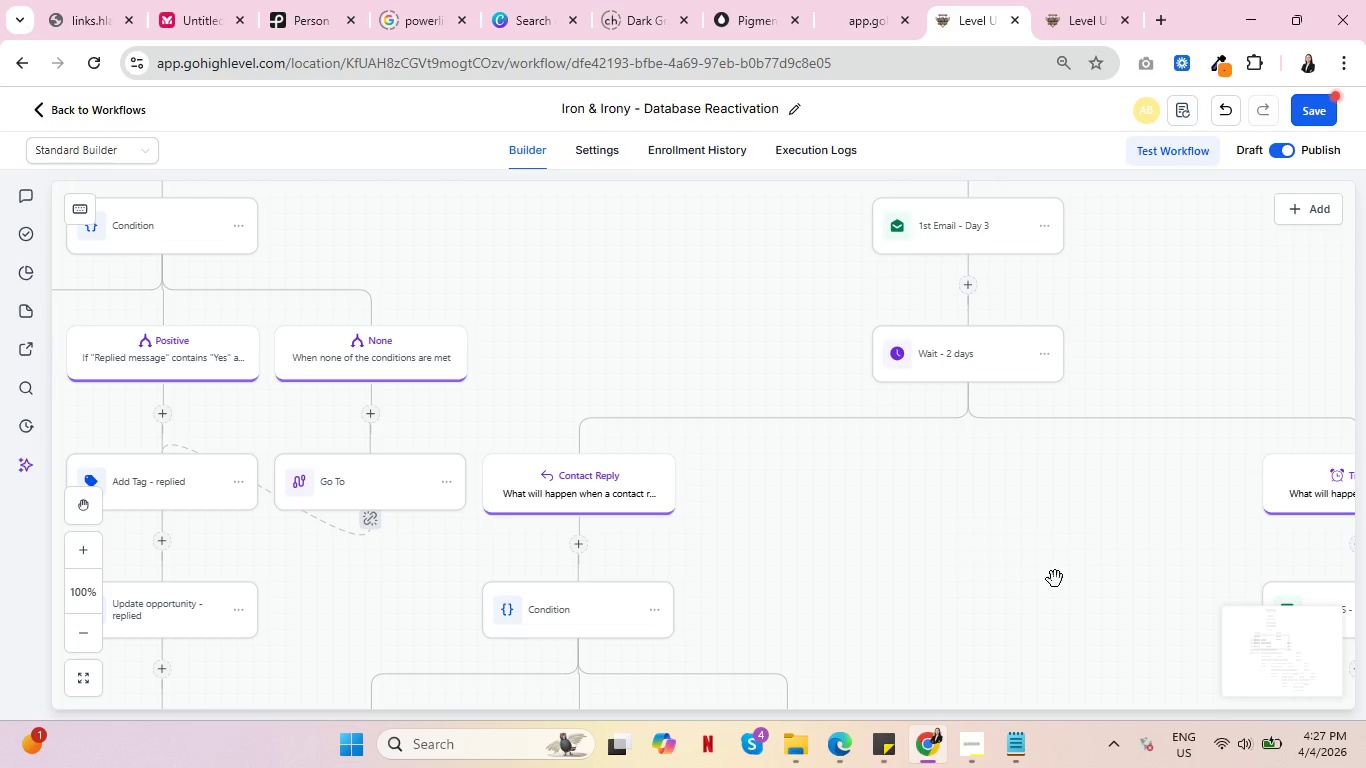 
left_click_drag(start_coordinate=[1052, 581], to_coordinate=[812, 322])
 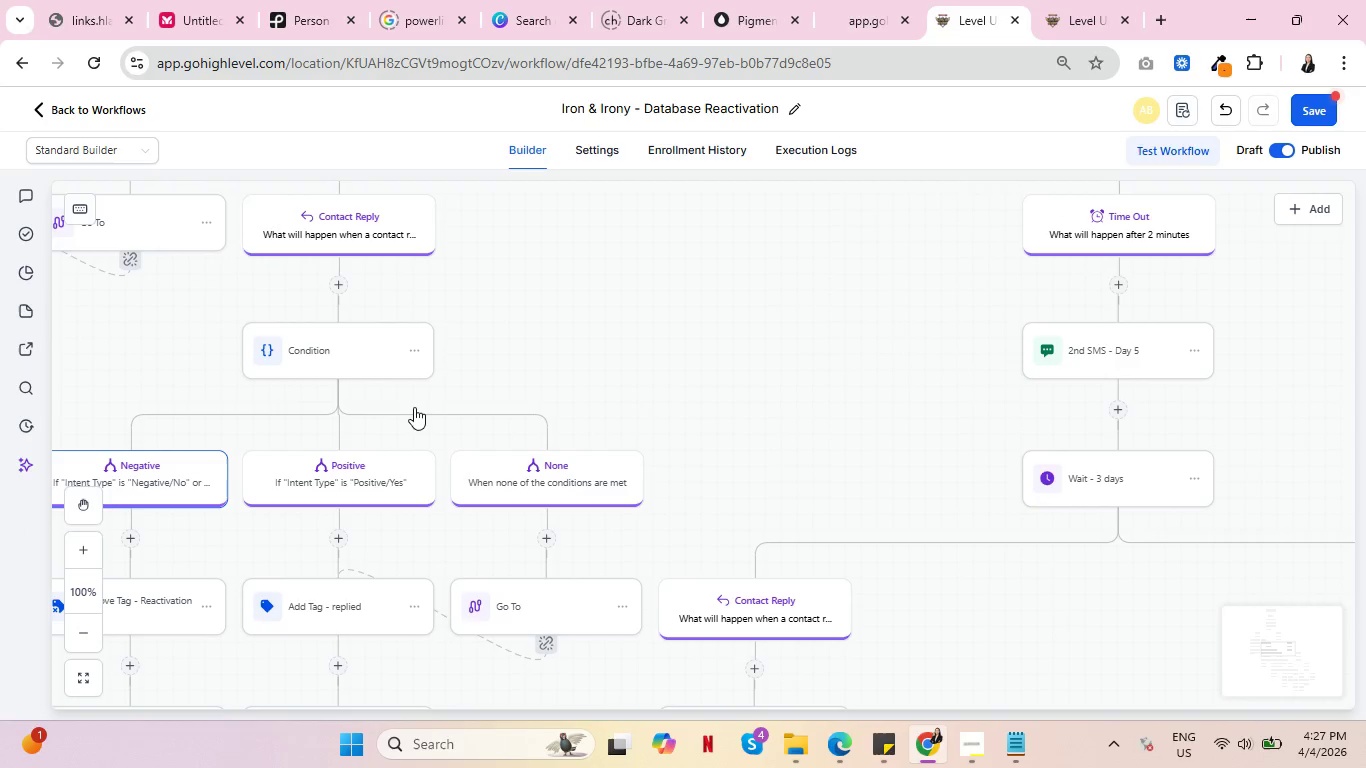 
left_click([423, 348])
 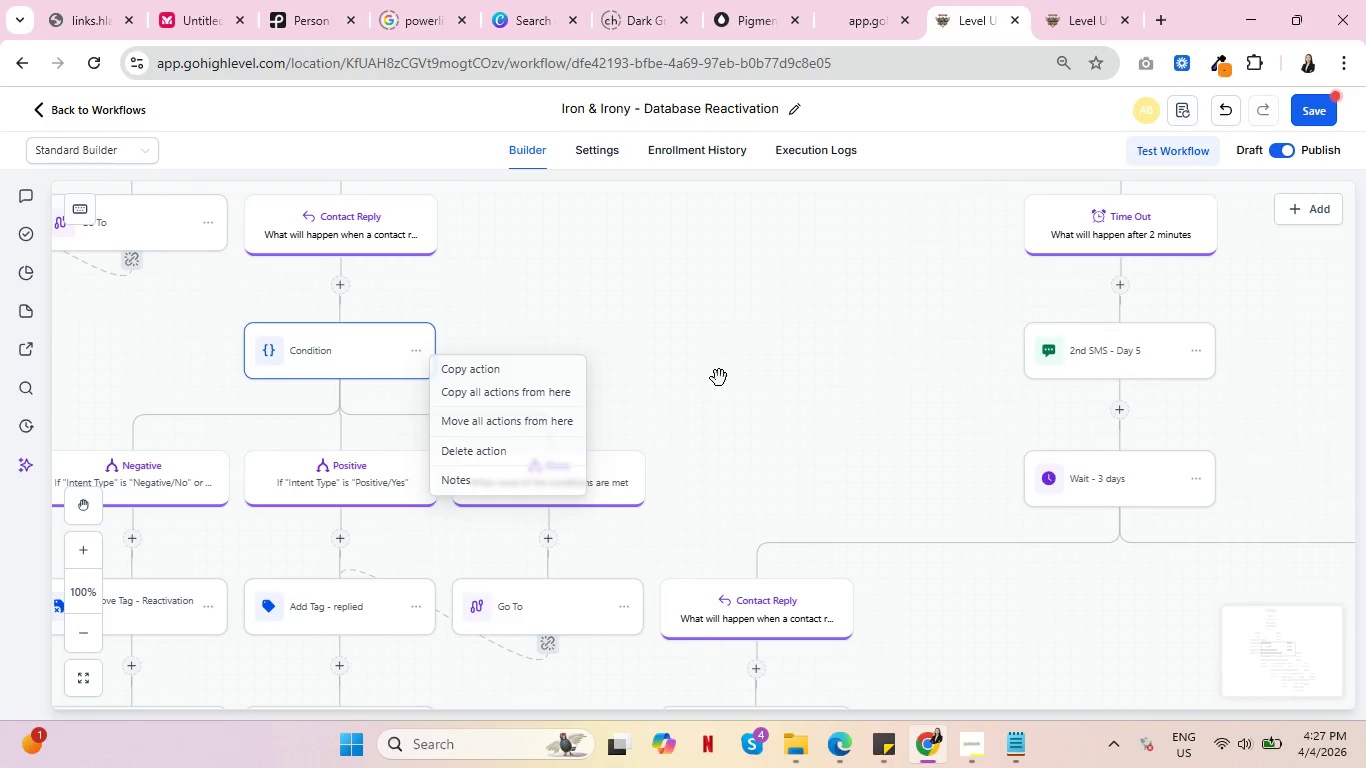 
left_click_drag(start_coordinate=[734, 449], to_coordinate=[647, 317])
 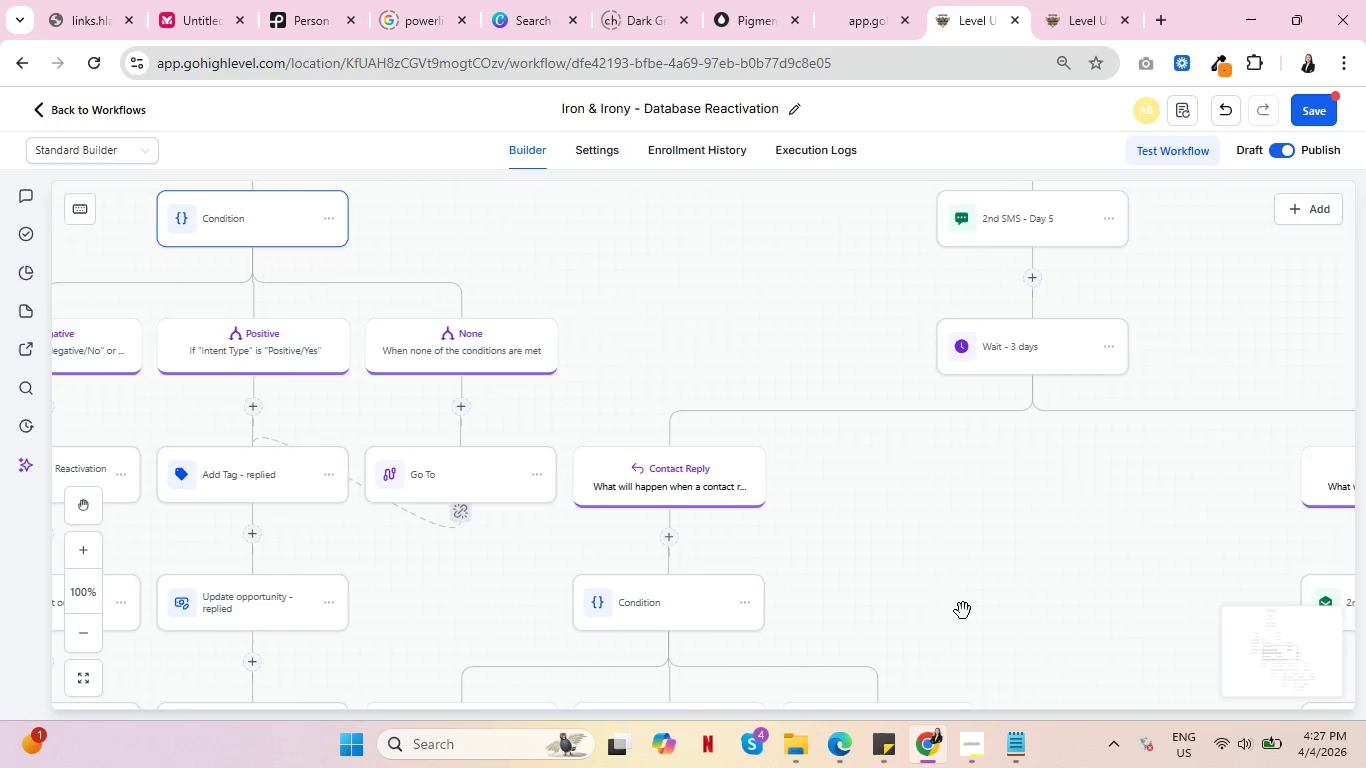 
left_click_drag(start_coordinate=[963, 611], to_coordinate=[861, 376])
 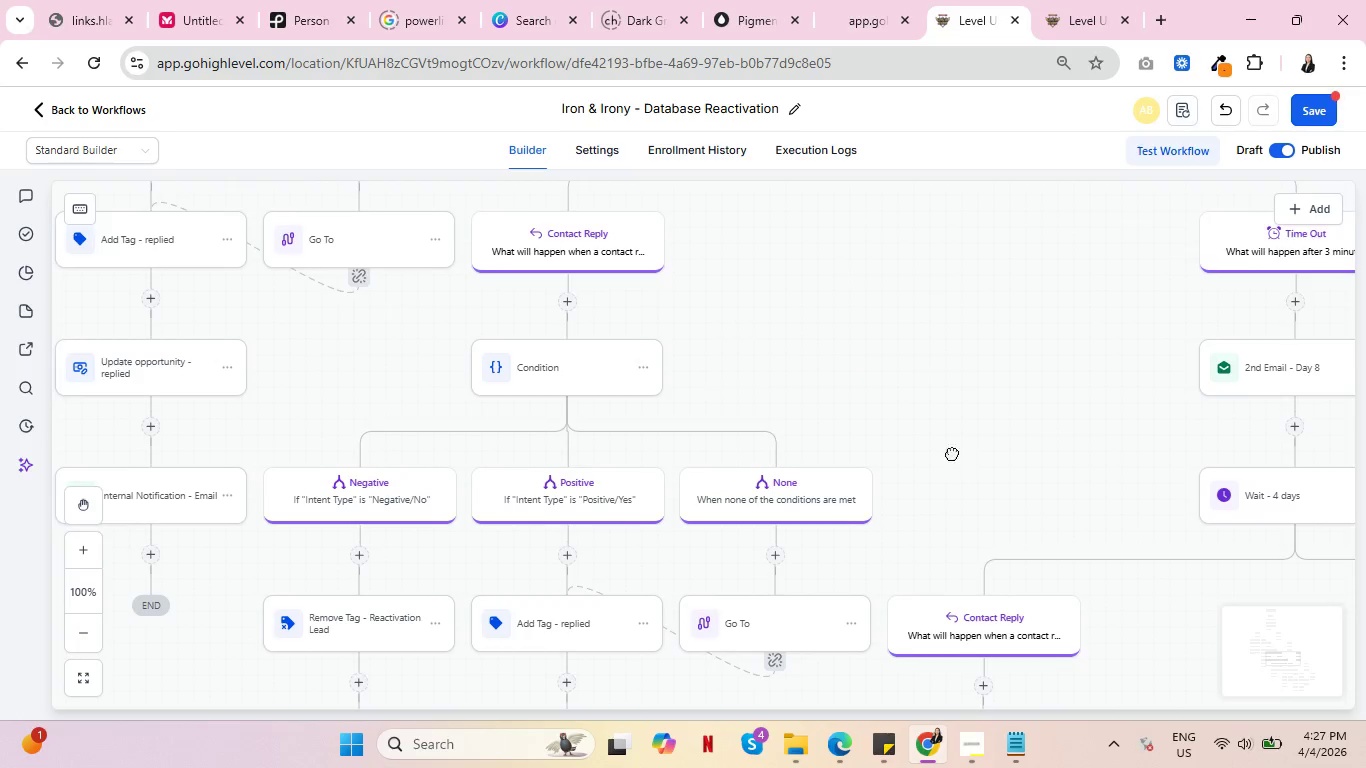 
left_click_drag(start_coordinate=[960, 465], to_coordinate=[683, 322])
 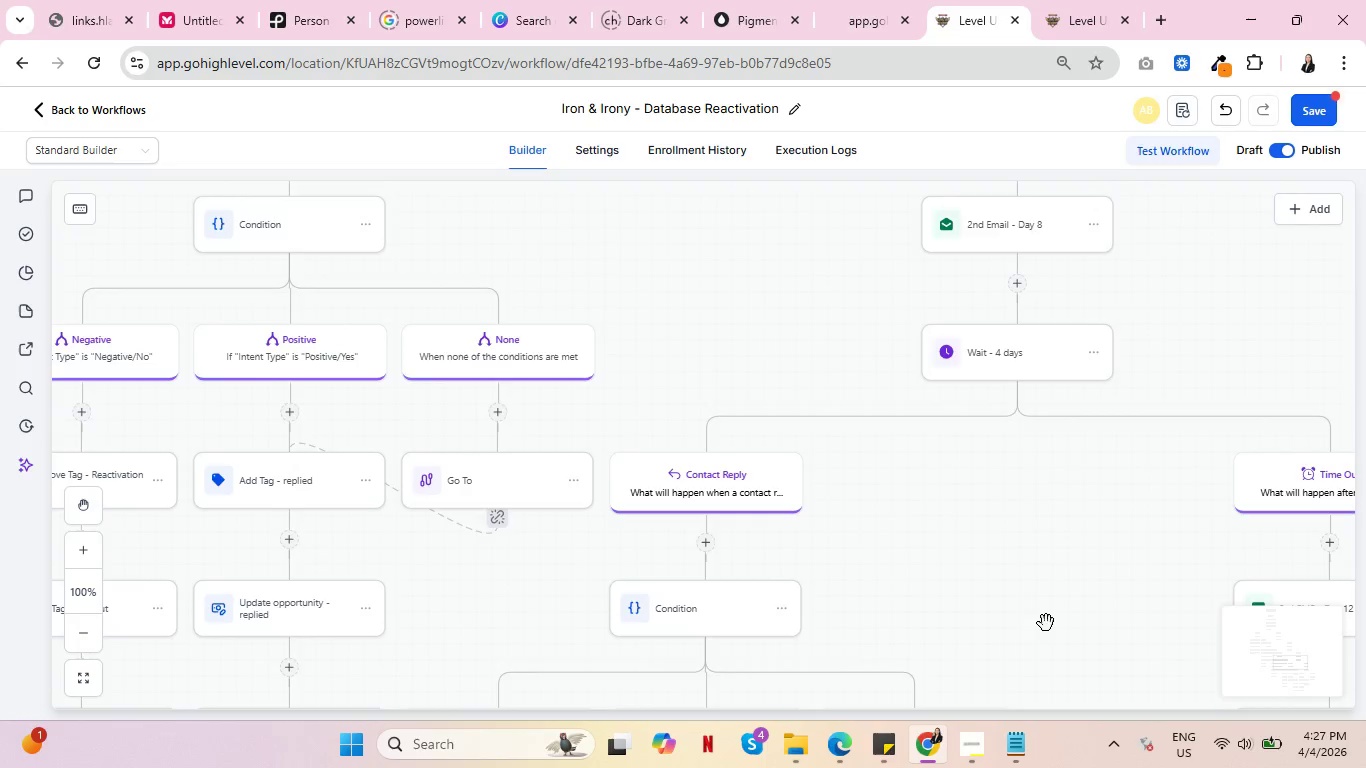 
left_click_drag(start_coordinate=[1046, 613], to_coordinate=[1023, 418])
 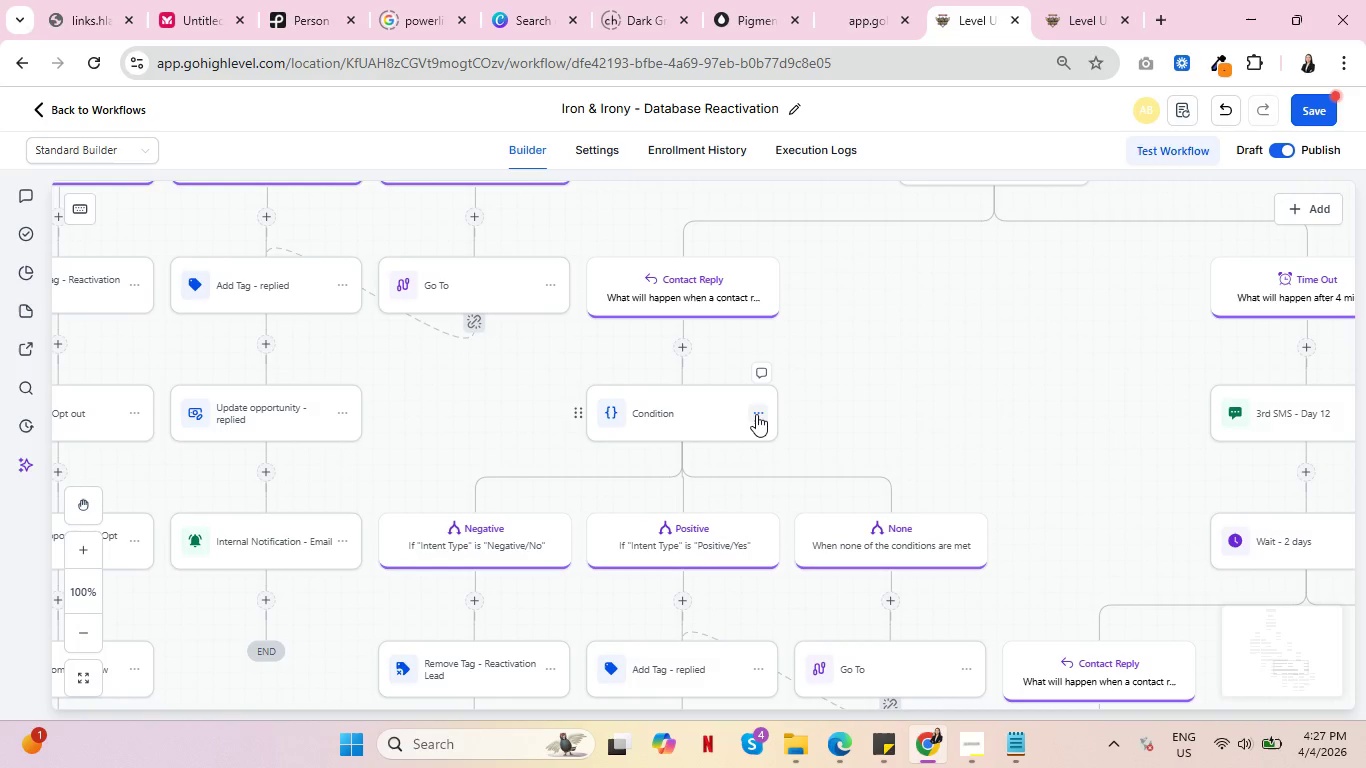 
left_click([757, 411])
 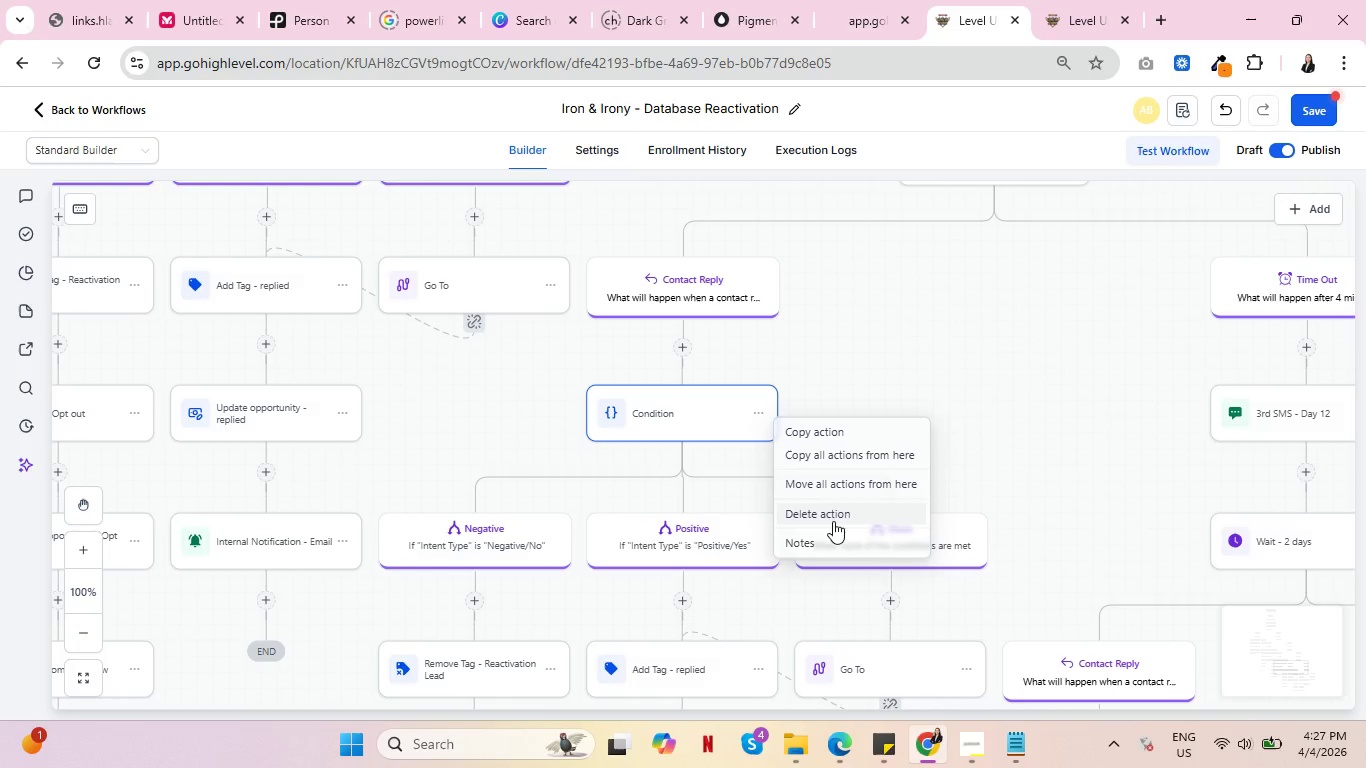 
left_click([840, 506])
 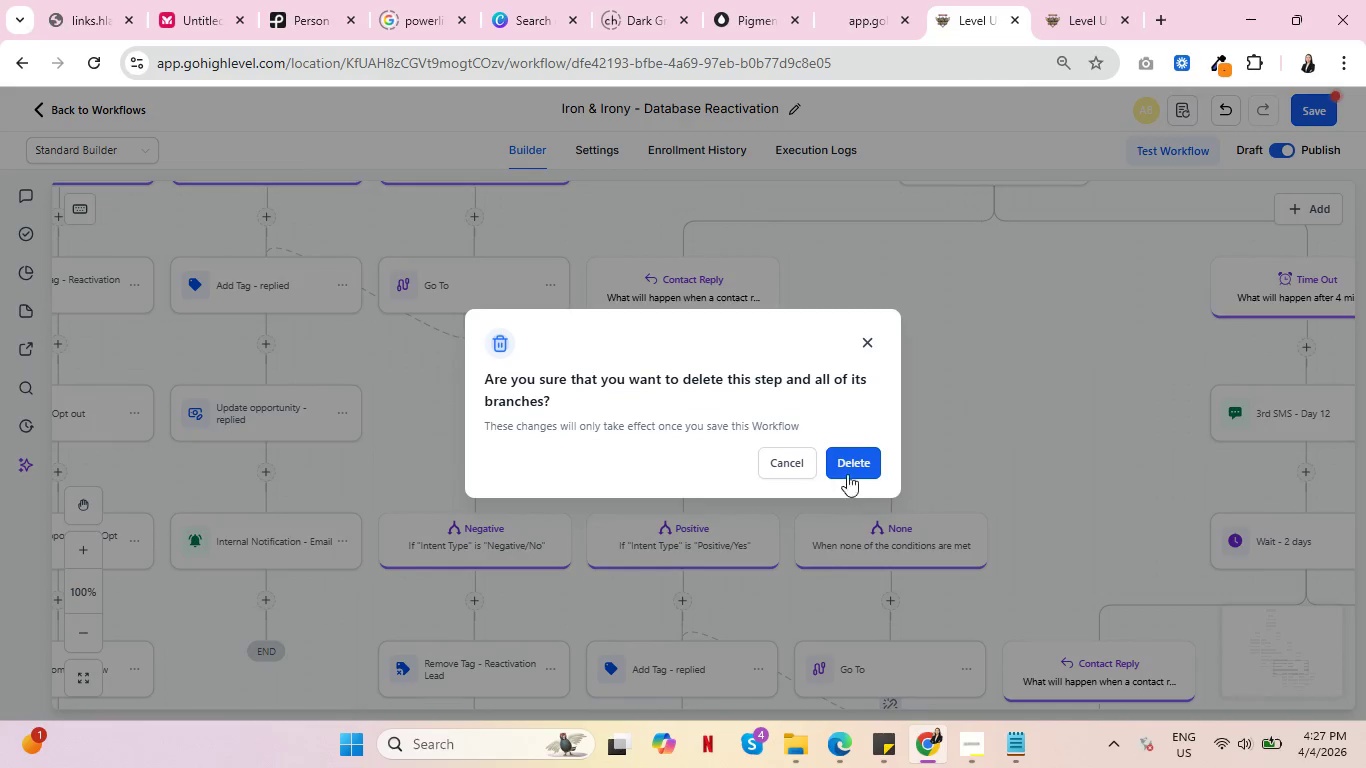 
left_click([851, 462])
 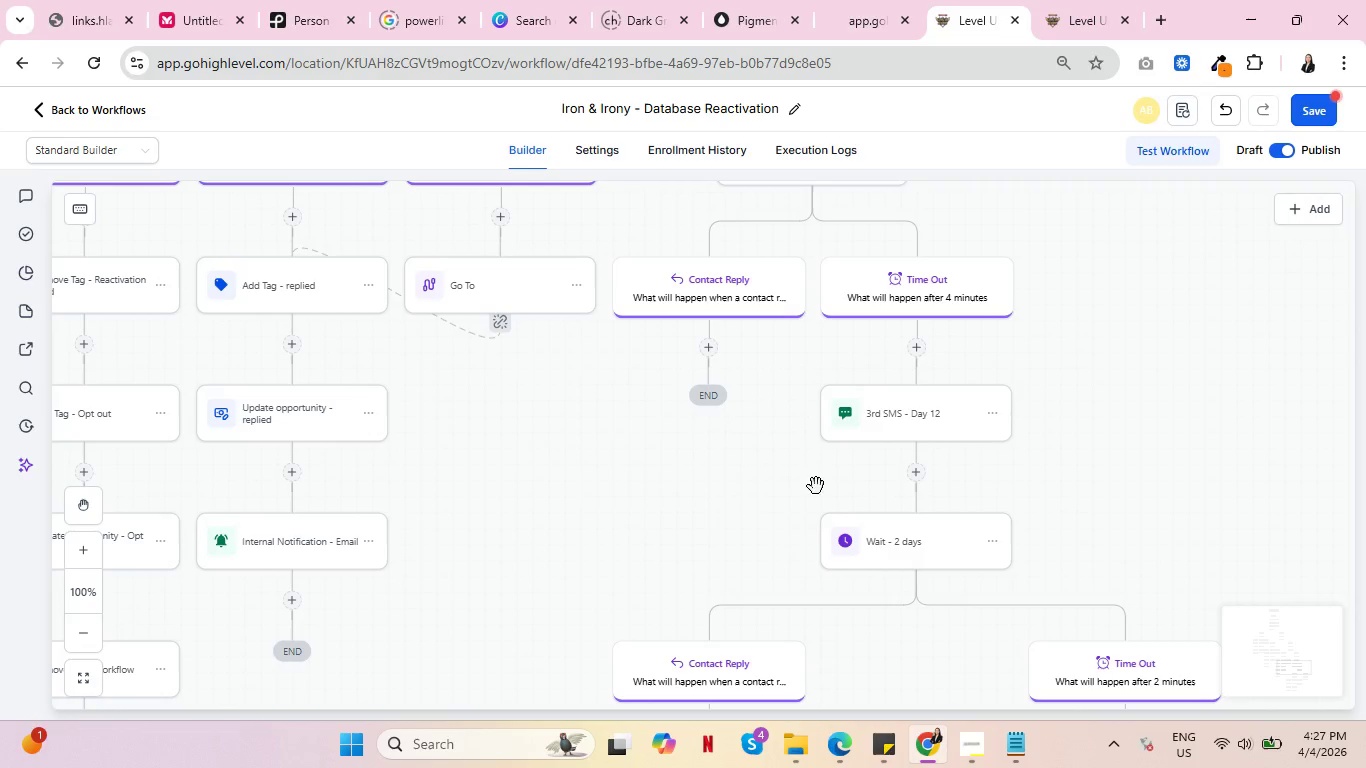 
left_click_drag(start_coordinate=[493, 444], to_coordinate=[888, 730])
 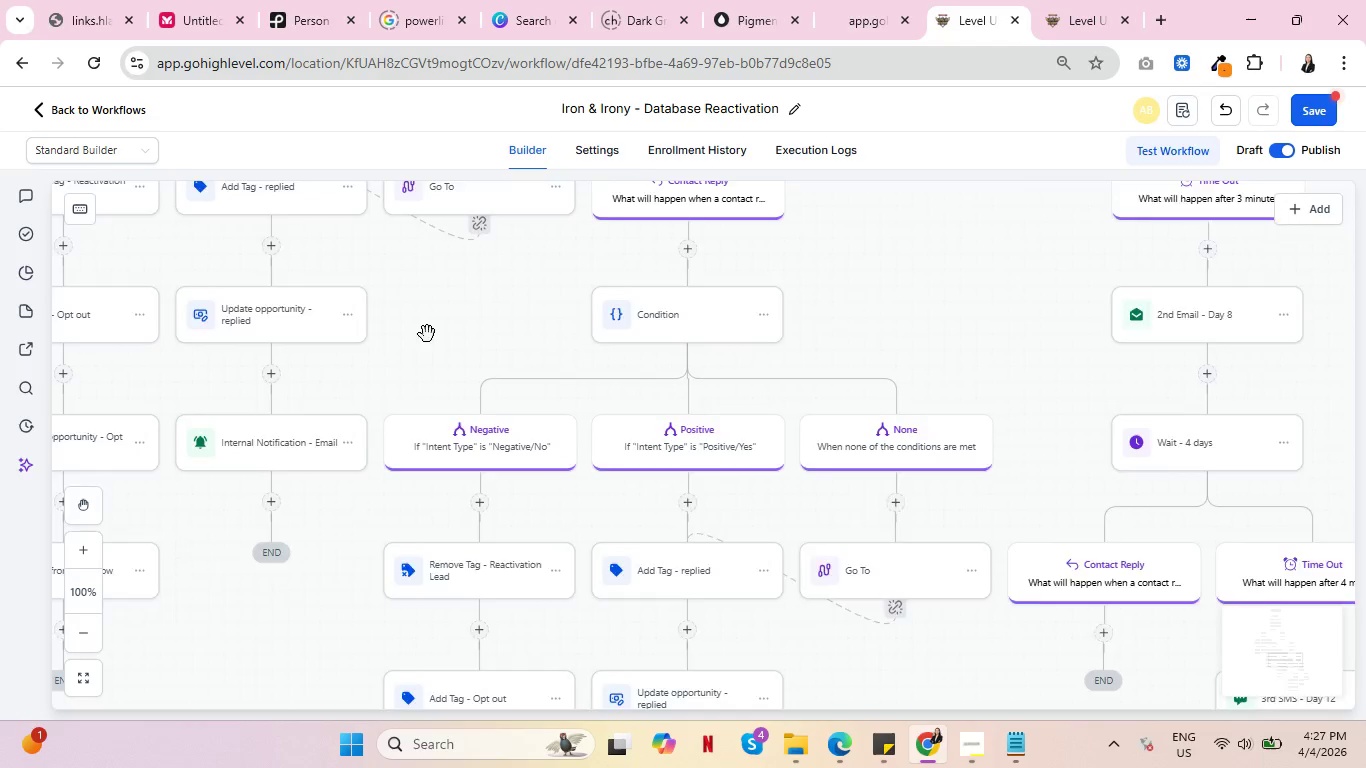 
left_click_drag(start_coordinate=[427, 328], to_coordinate=[514, 630])
 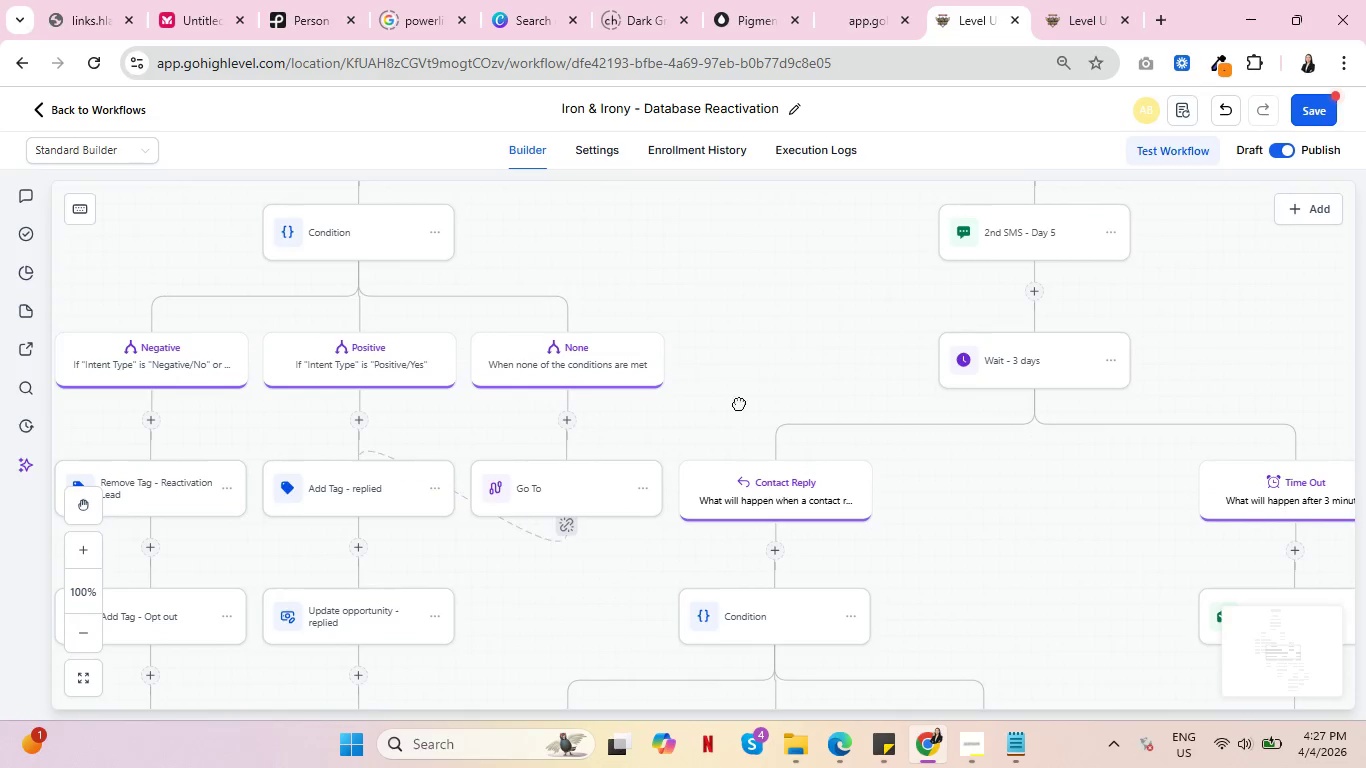 
left_click_drag(start_coordinate=[739, 369], to_coordinate=[745, 616])
 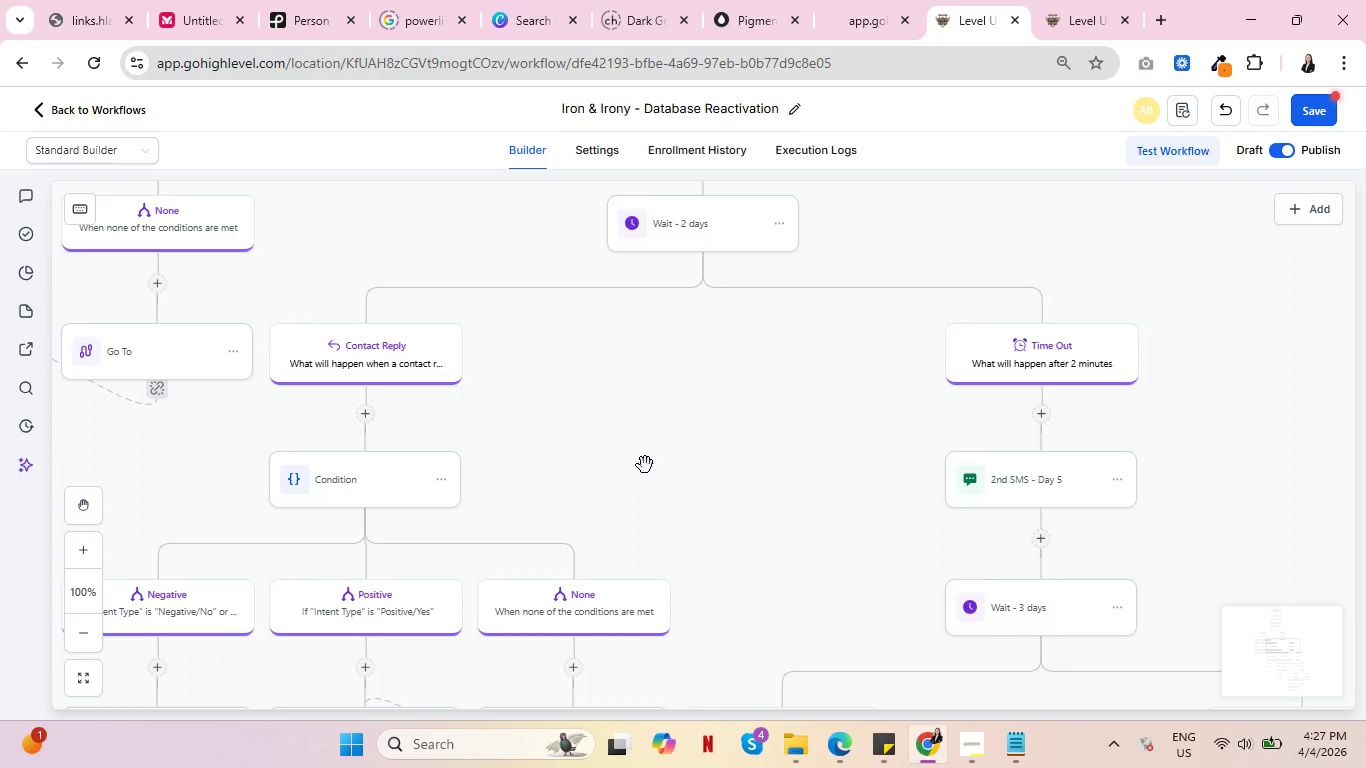 
left_click_drag(start_coordinate=[645, 465], to_coordinate=[783, 474])
 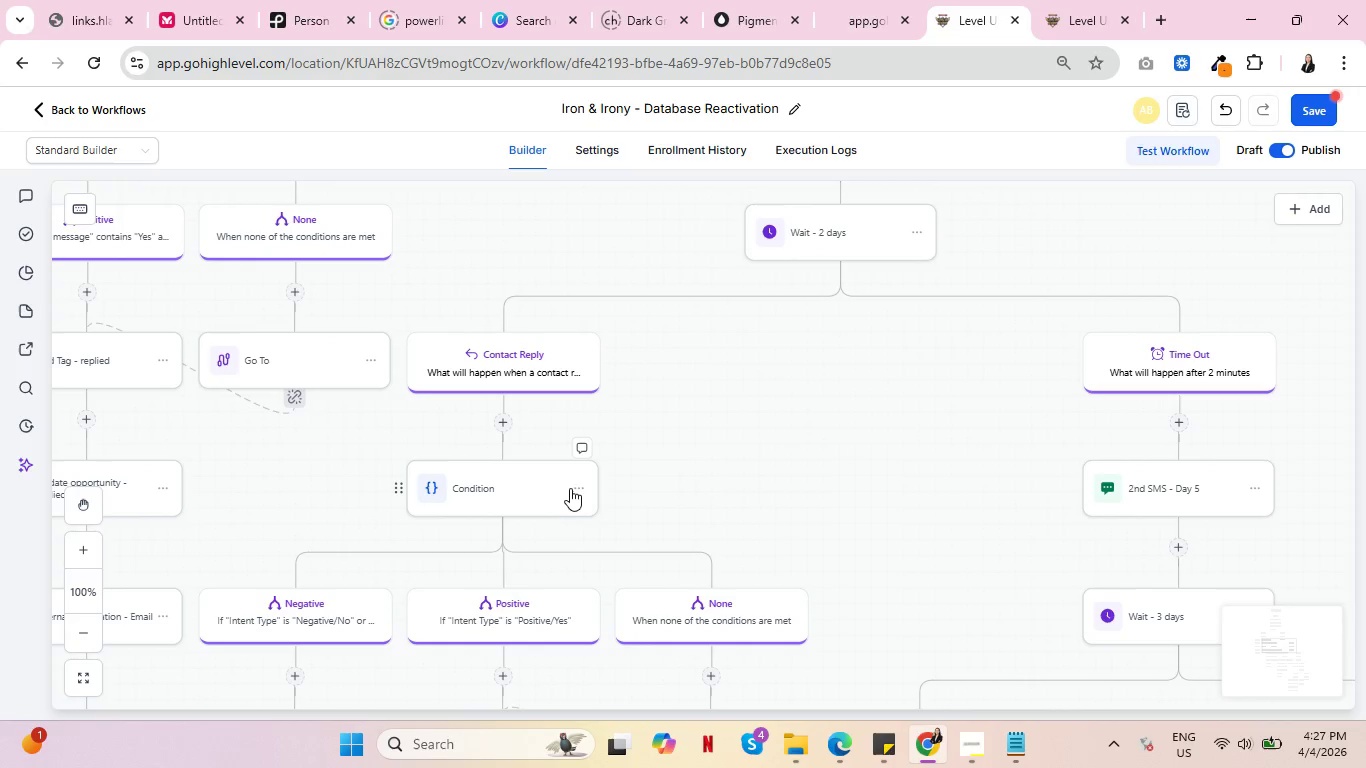 
left_click([570, 487])
 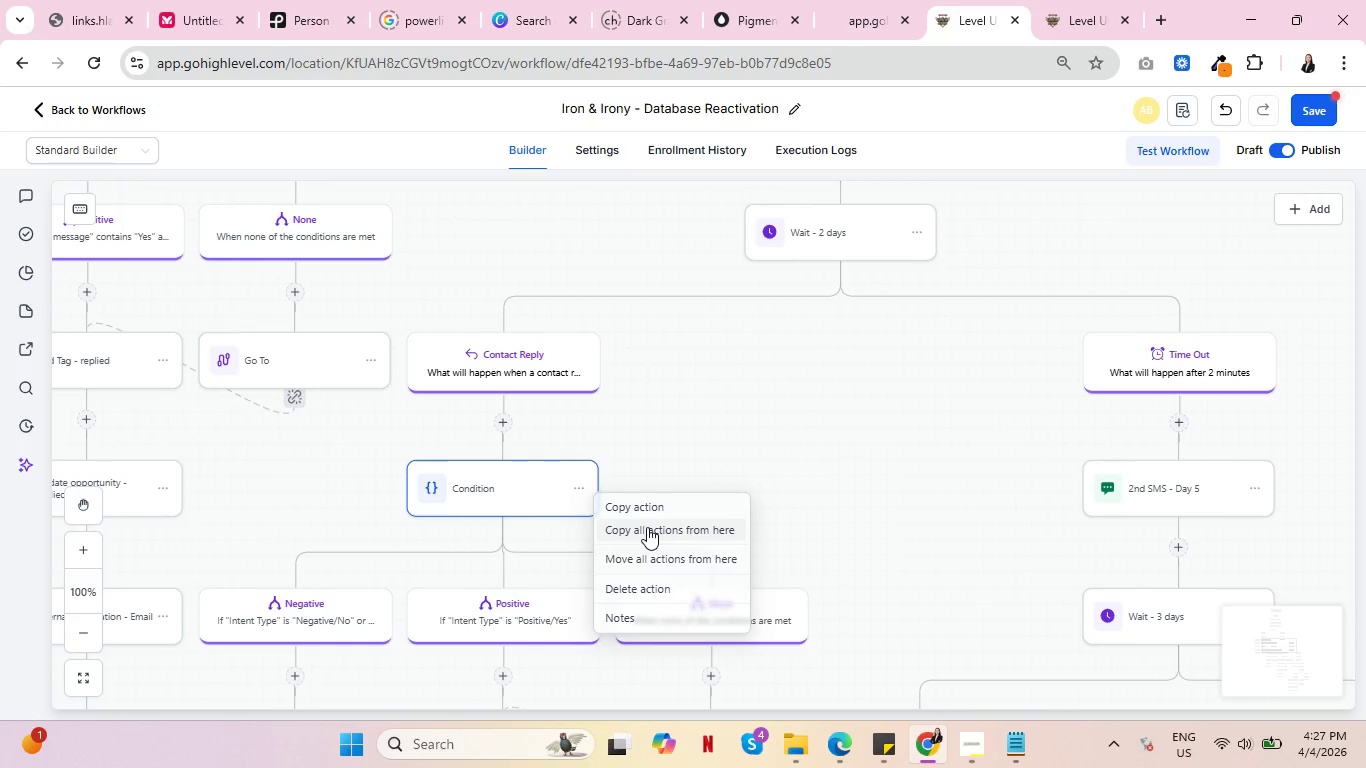 
left_click([647, 527])
 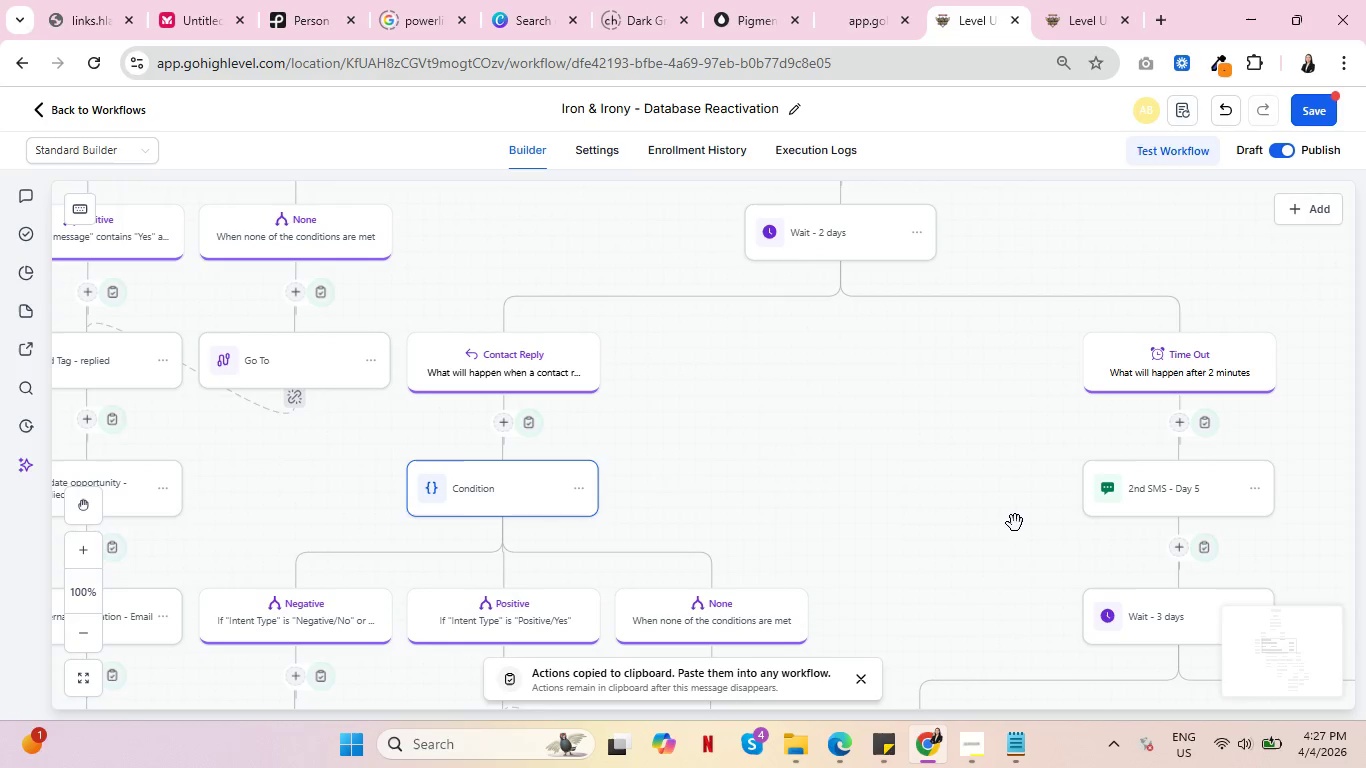 
left_click_drag(start_coordinate=[1014, 523], to_coordinate=[767, 288])
 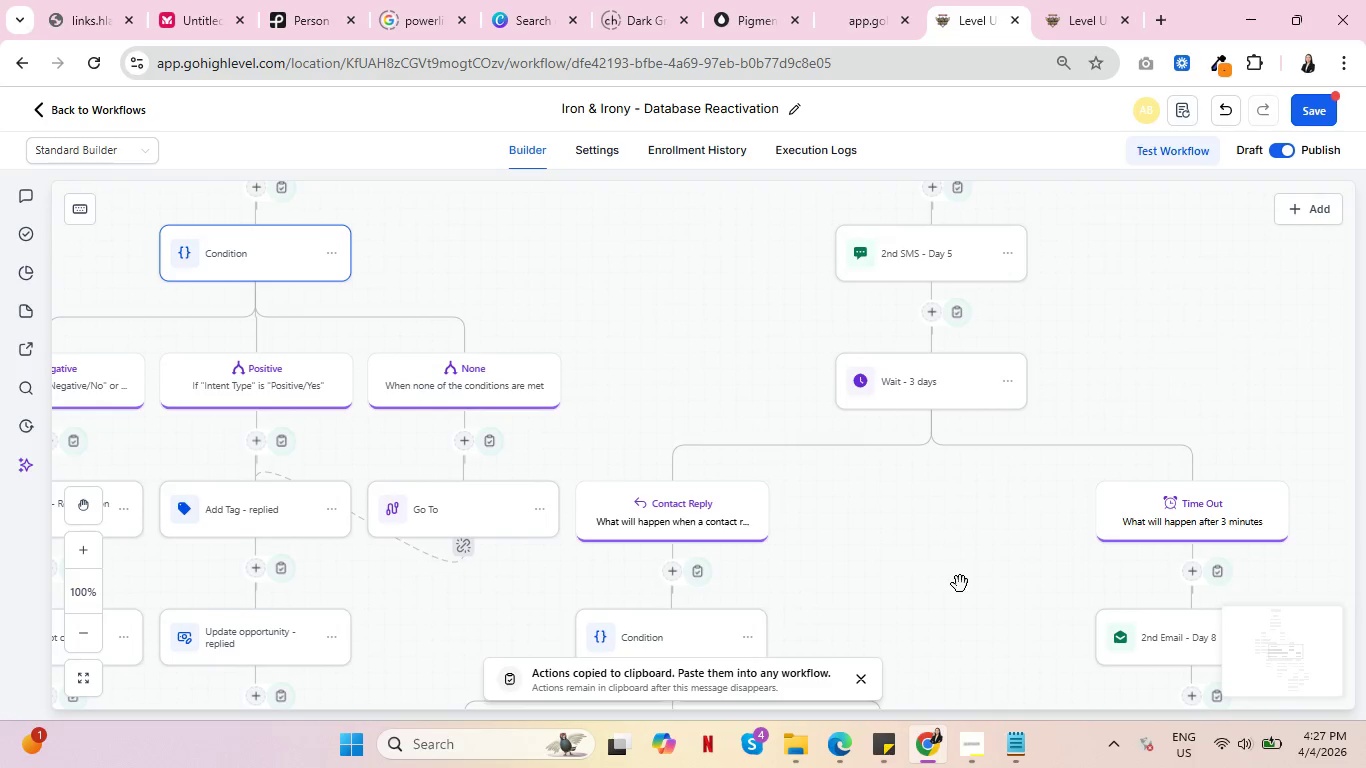 
left_click_drag(start_coordinate=[960, 582], to_coordinate=[628, 296])
 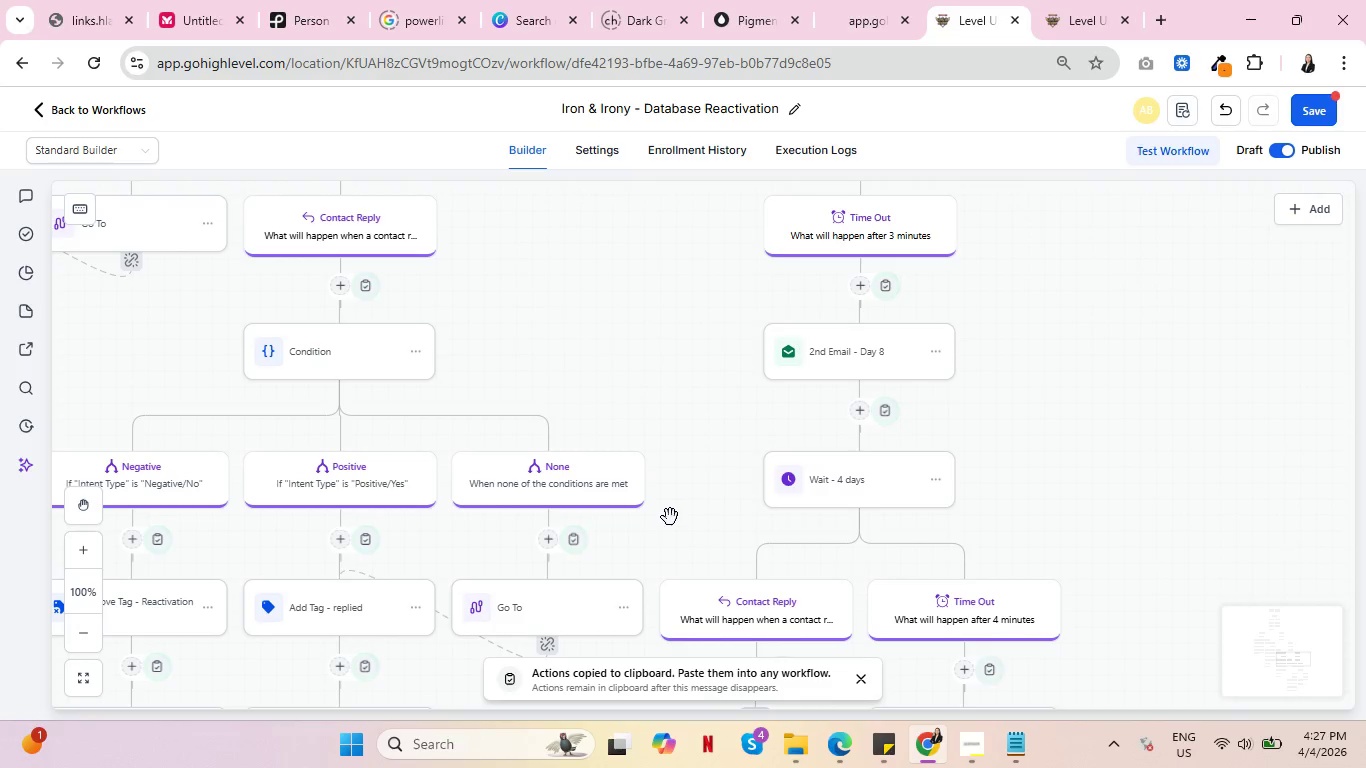 
left_click_drag(start_coordinate=[674, 510], to_coordinate=[731, 194])
 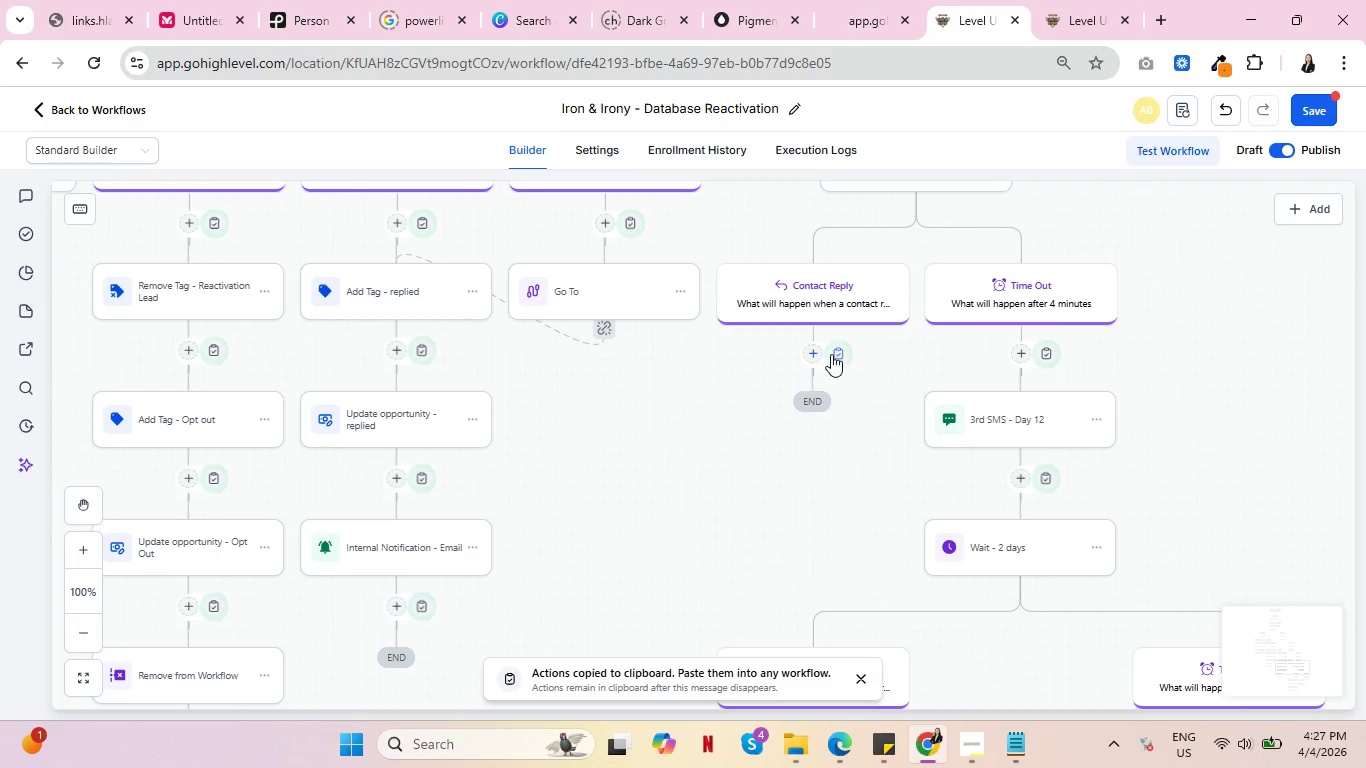 
left_click([838, 354])
 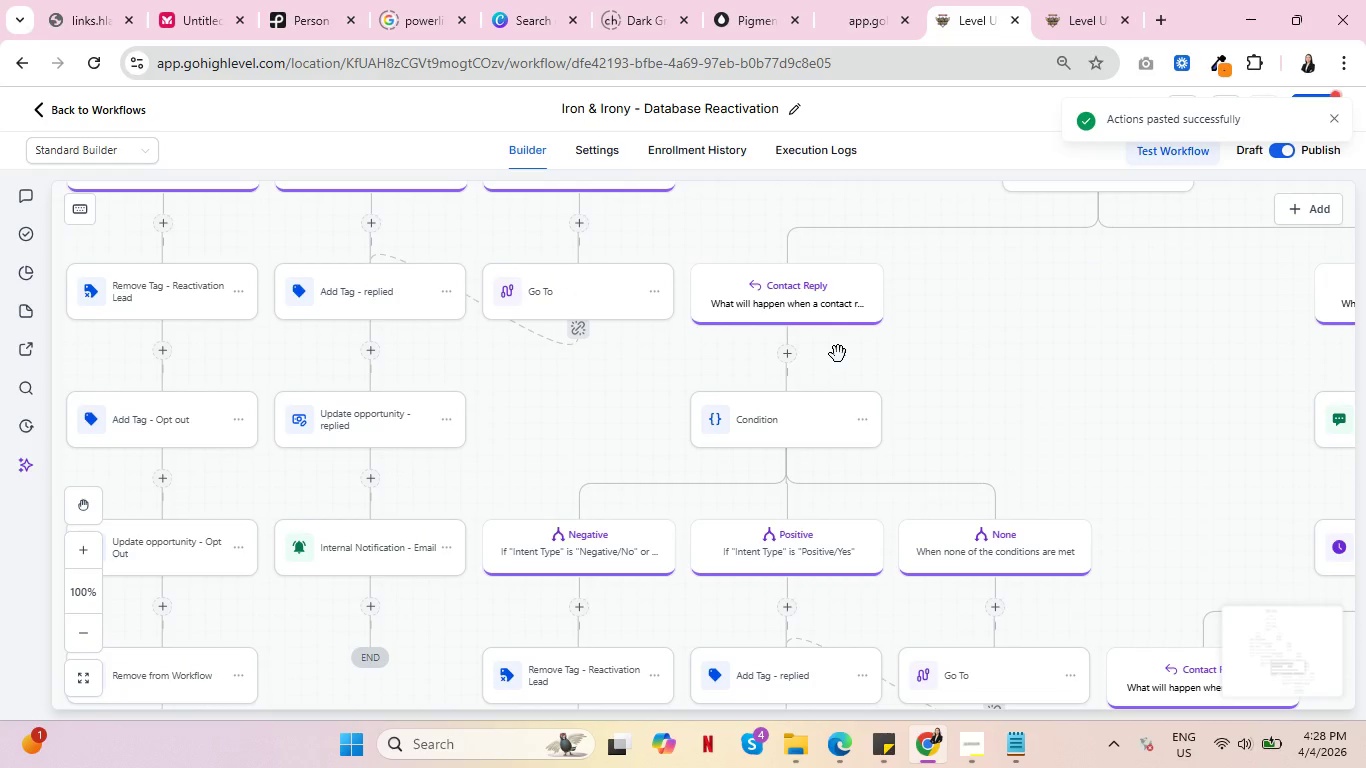 
left_click_drag(start_coordinate=[1100, 408], to_coordinate=[686, 332])
 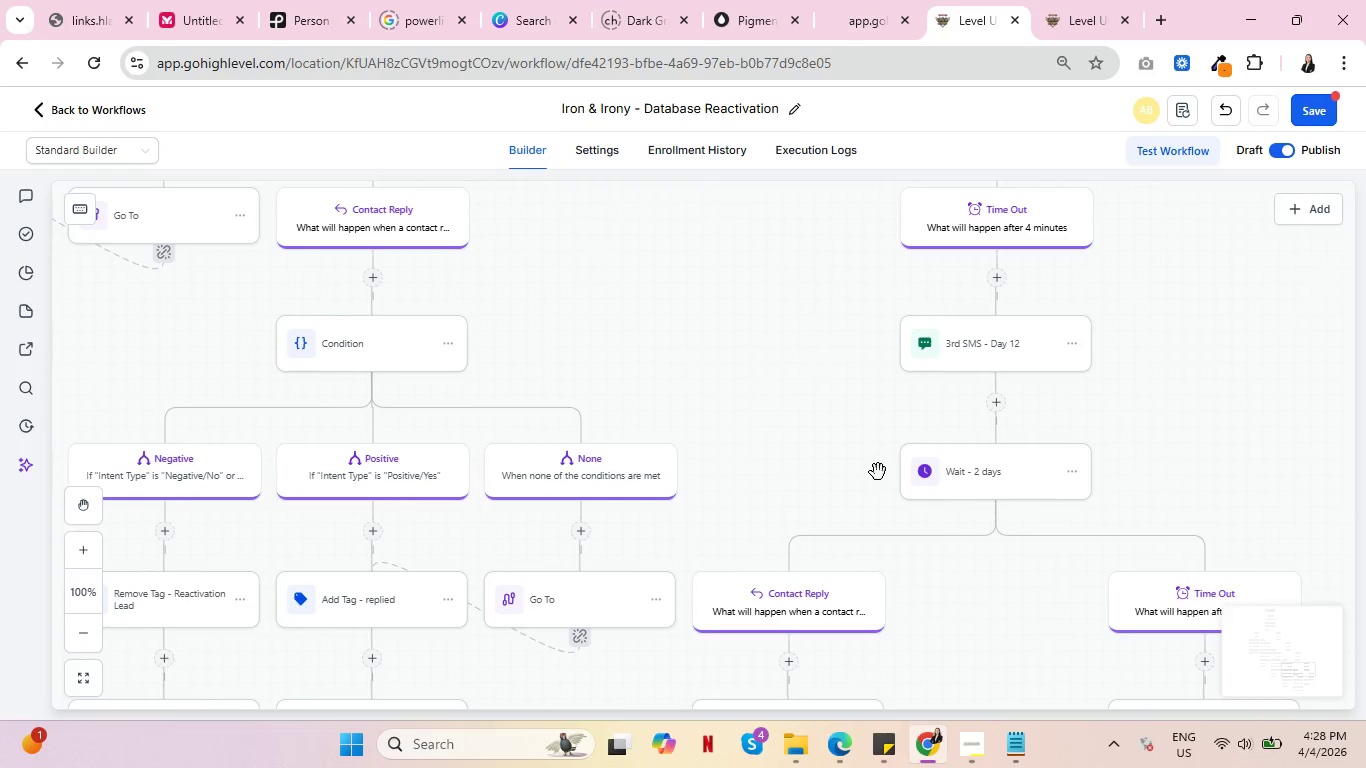 
left_click_drag(start_coordinate=[878, 474], to_coordinate=[631, 285])
 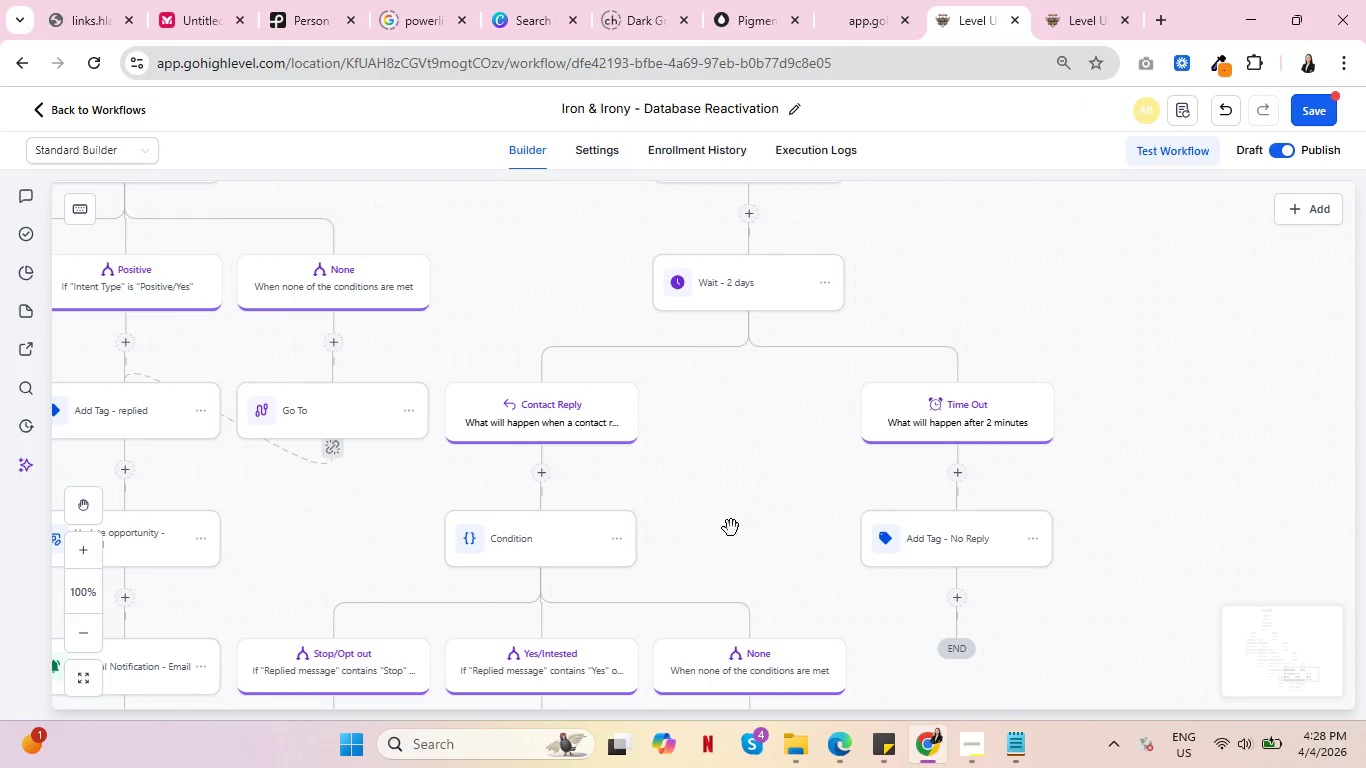 
left_click_drag(start_coordinate=[733, 526], to_coordinate=[775, 317])
 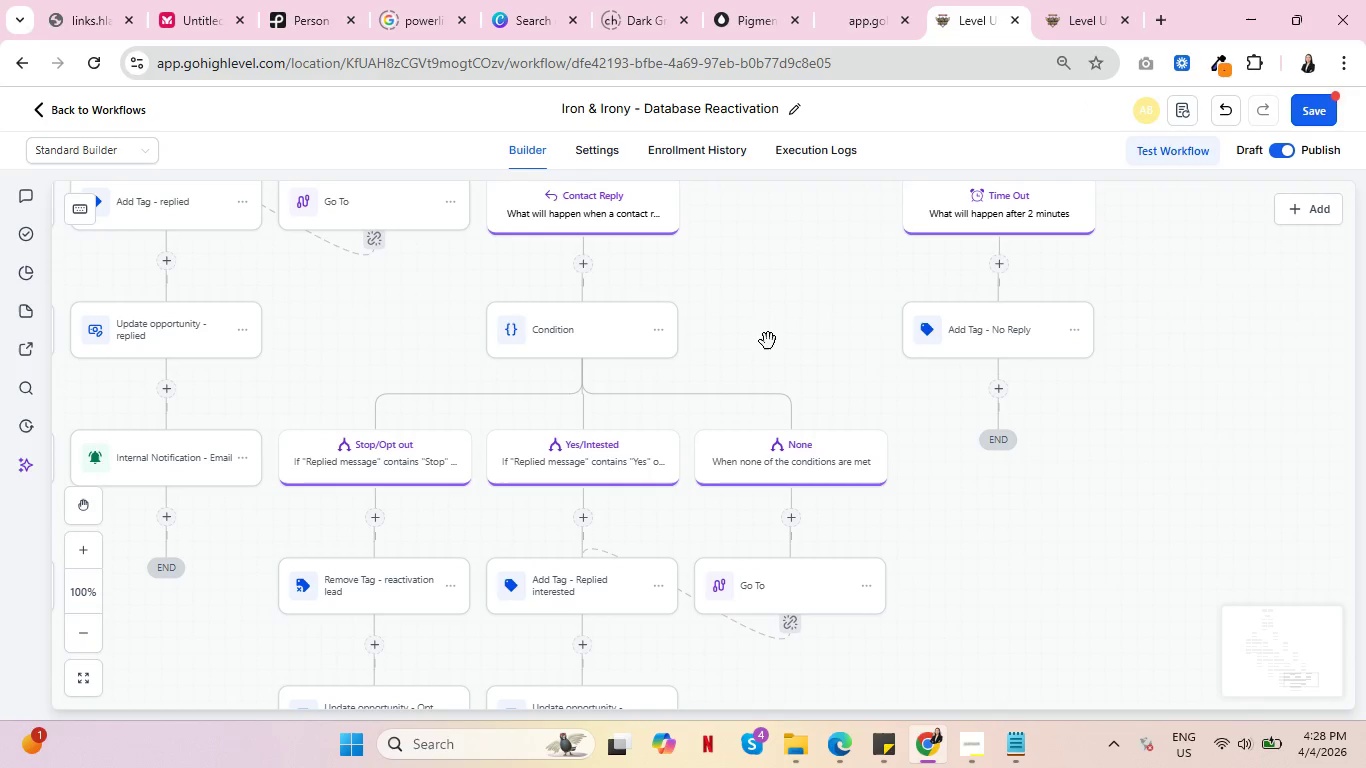 
wait(5.25)
 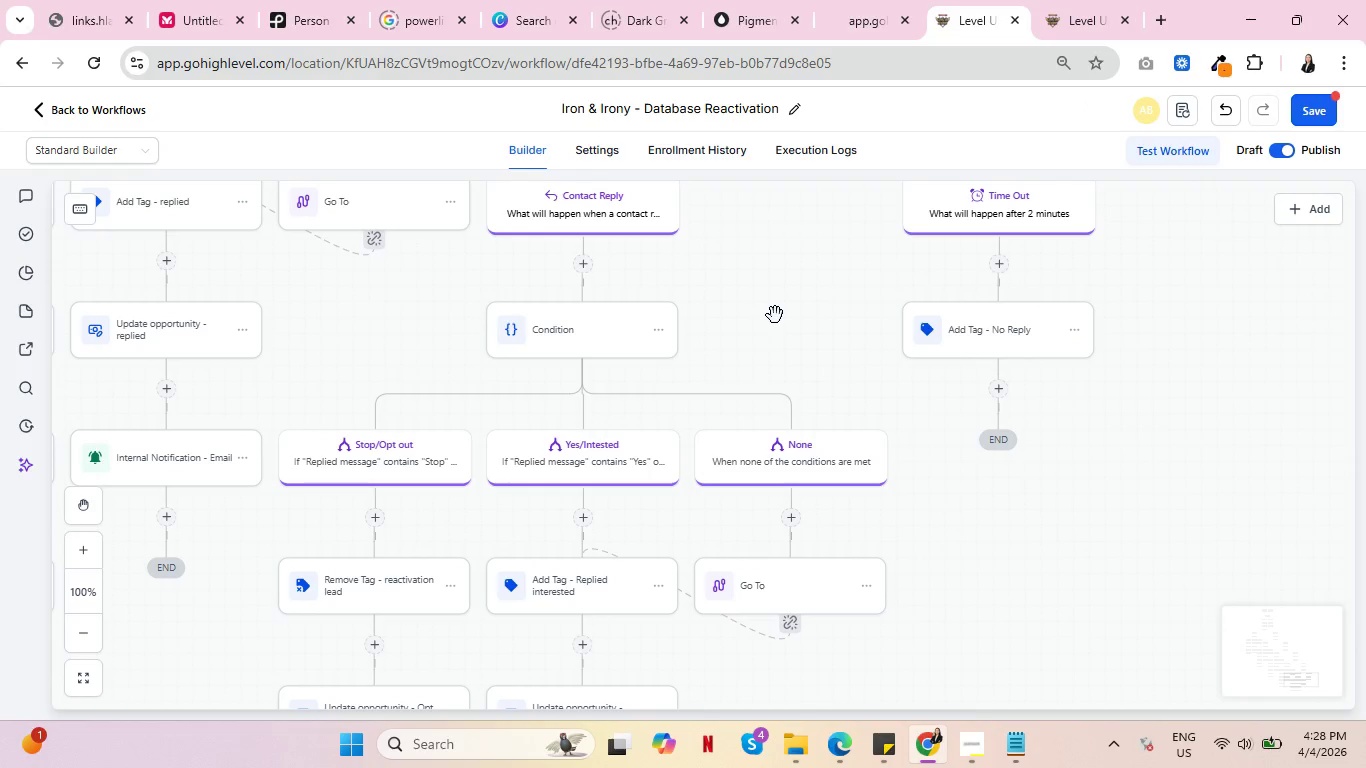 
left_click_drag(start_coordinate=[398, 327], to_coordinate=[850, 672])
 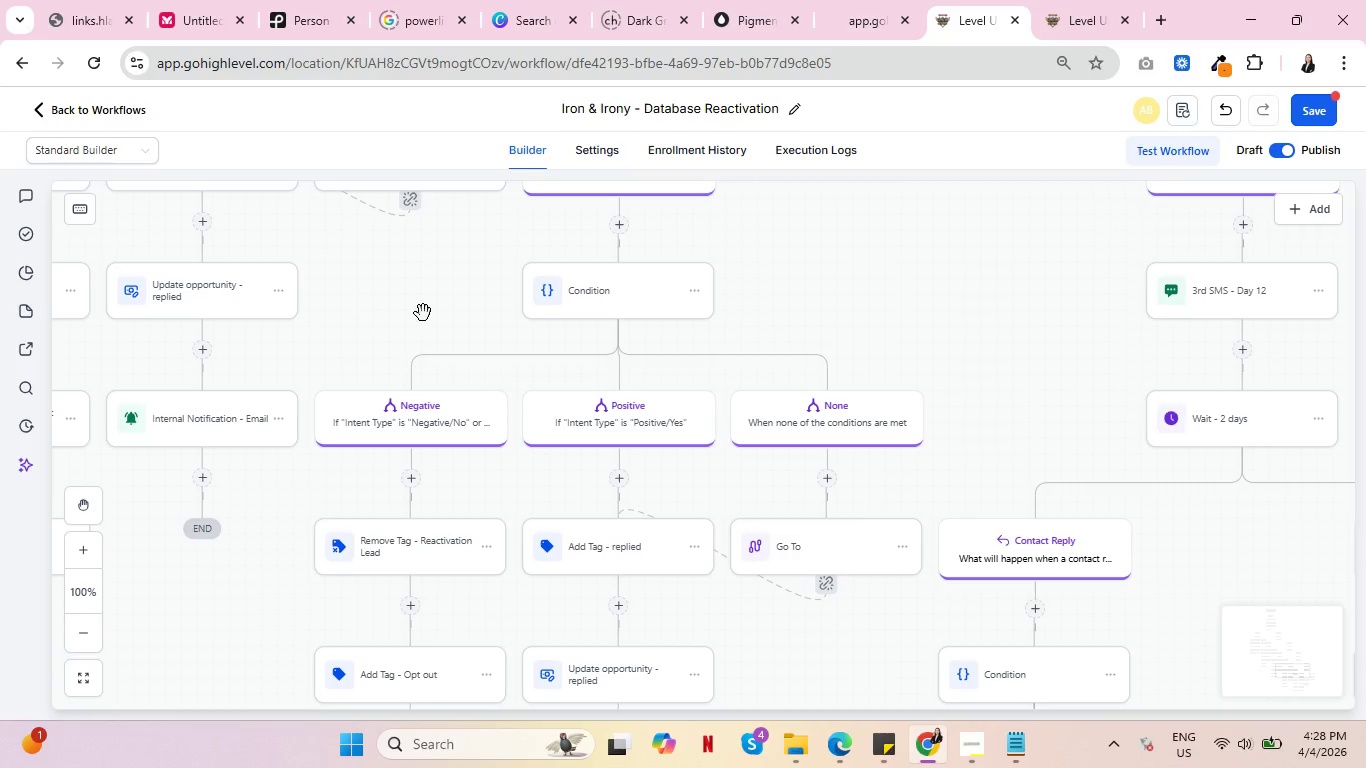 
left_click_drag(start_coordinate=[423, 313], to_coordinate=[639, 553])
 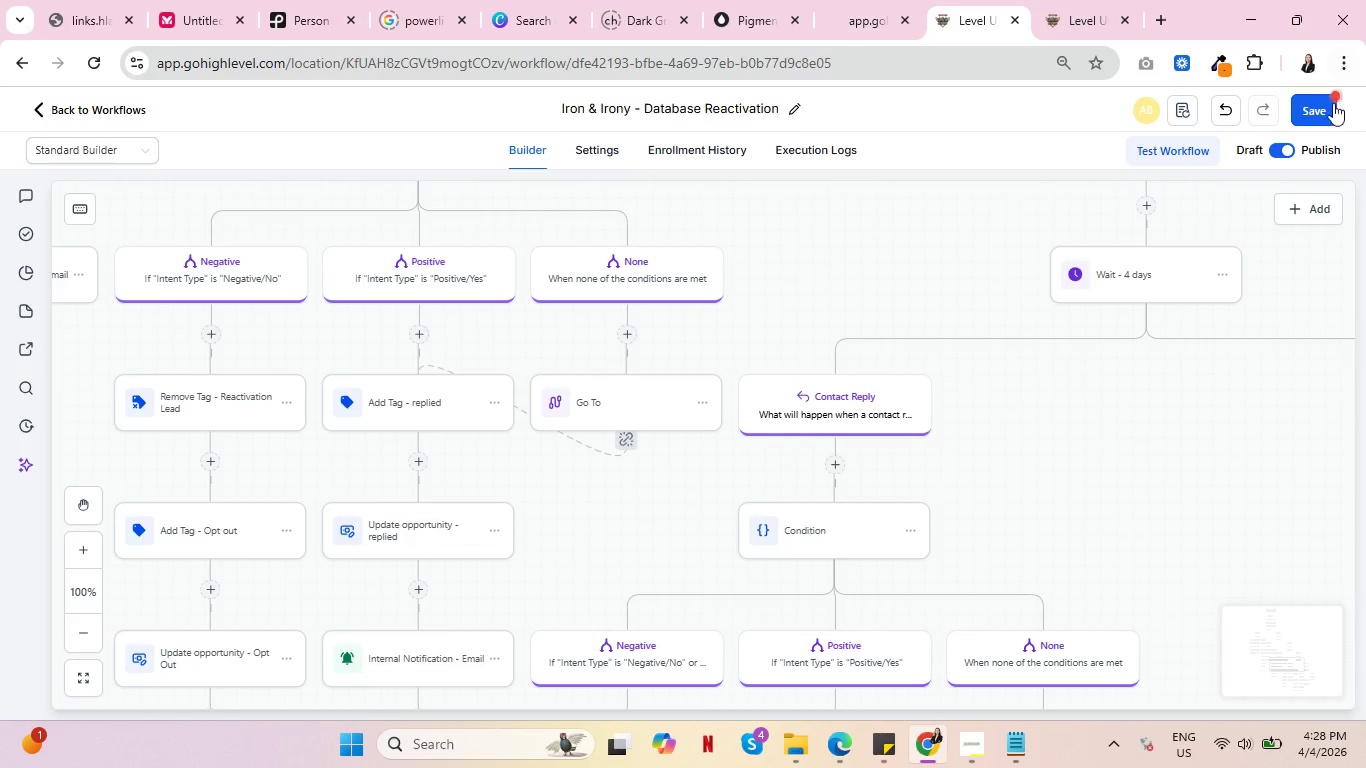 
left_click([1315, 108])
 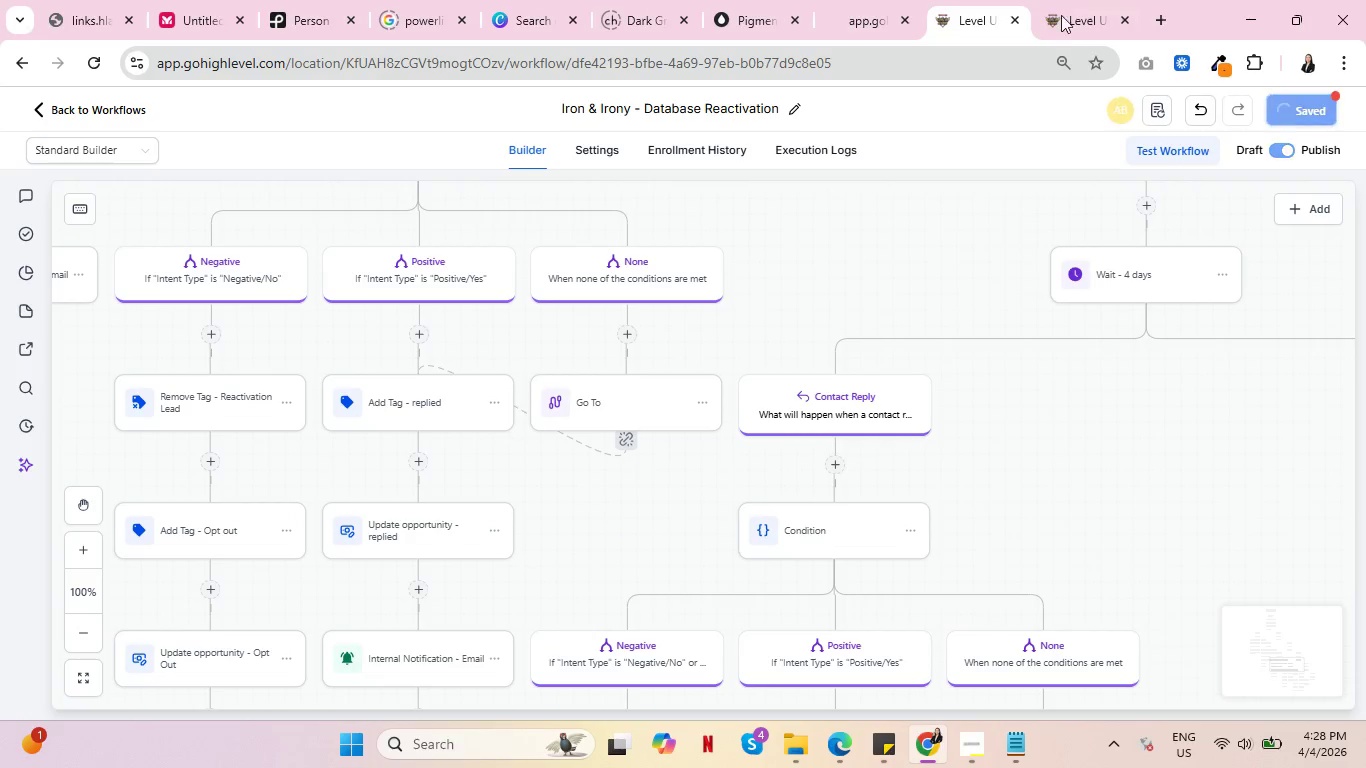 
left_click([1056, 0])
 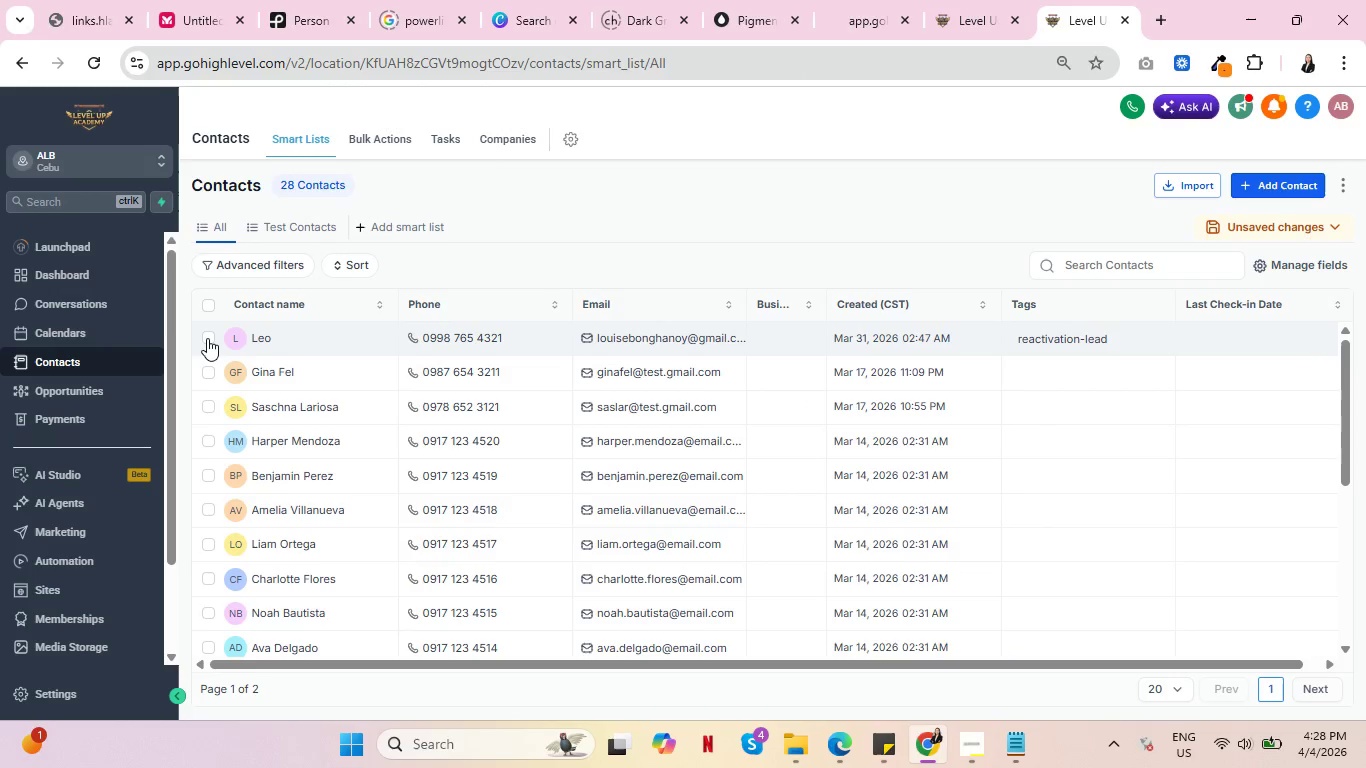 
left_click([258, 337])
 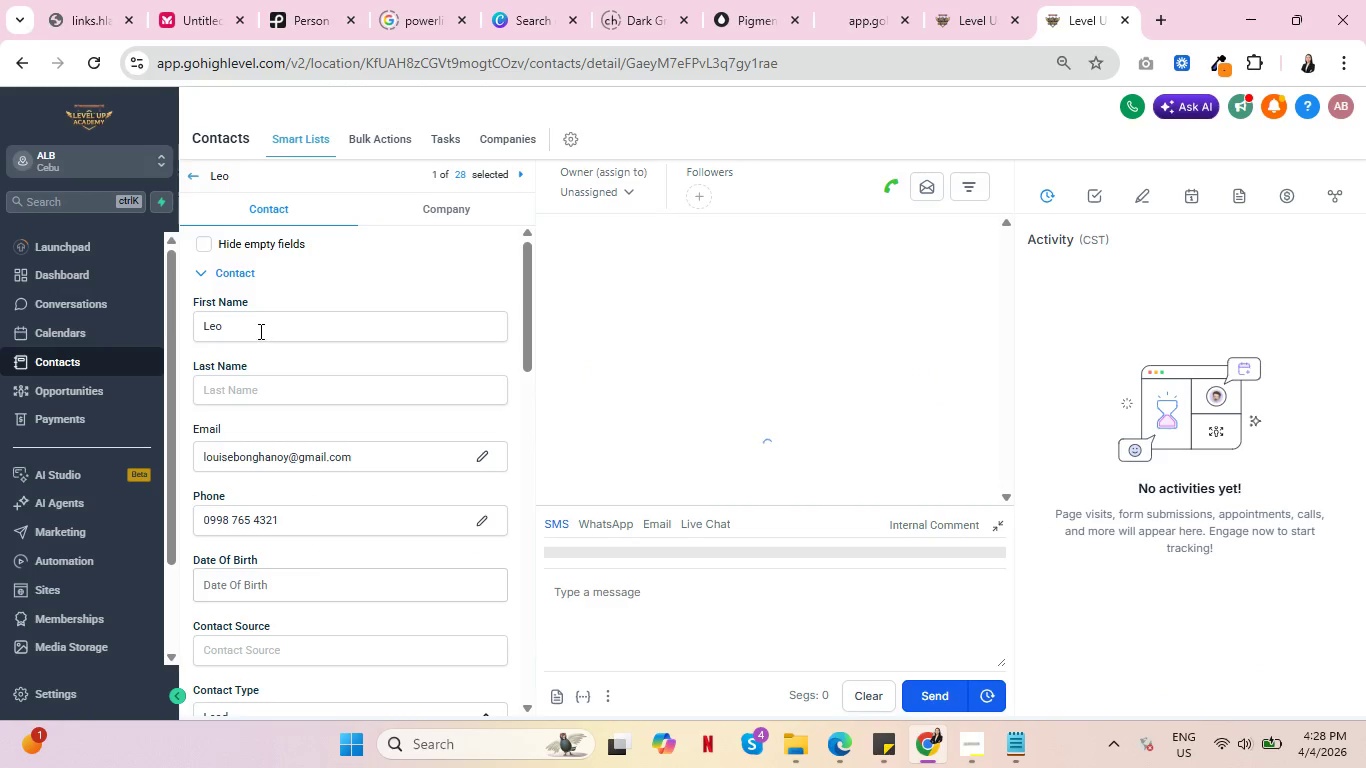 
scroll: coordinate [351, 459], scroll_direction: down, amount: 15.0
 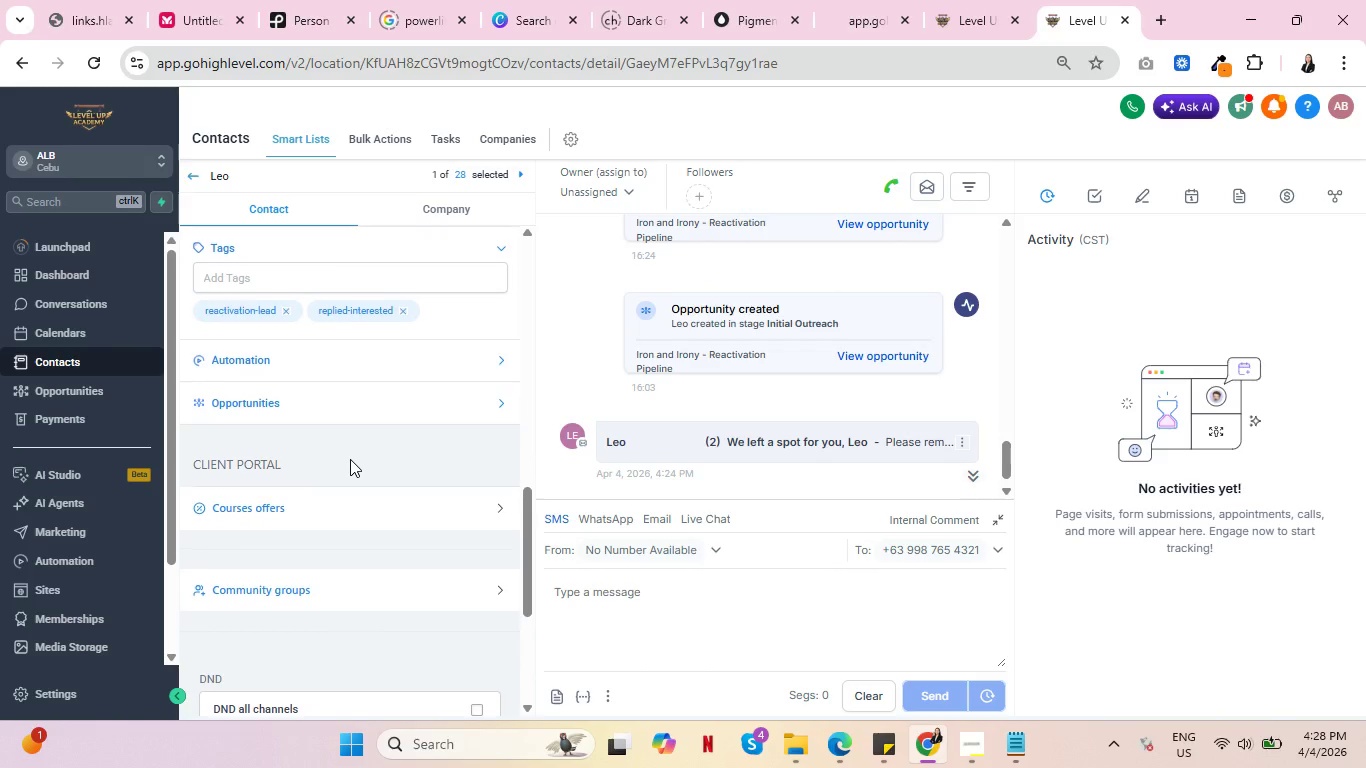 
scroll: coordinate [350, 459], scroll_direction: up, amount: 2.0
 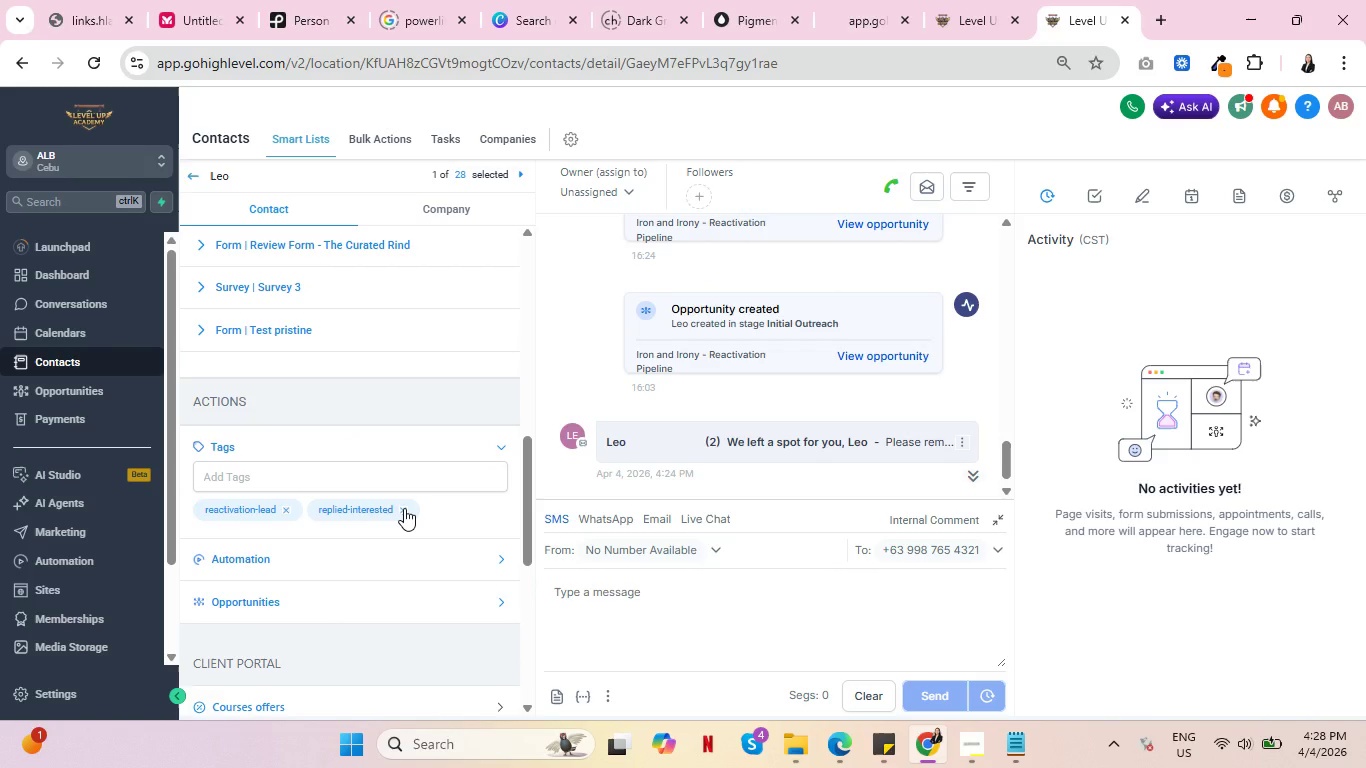 
left_click([404, 508])
 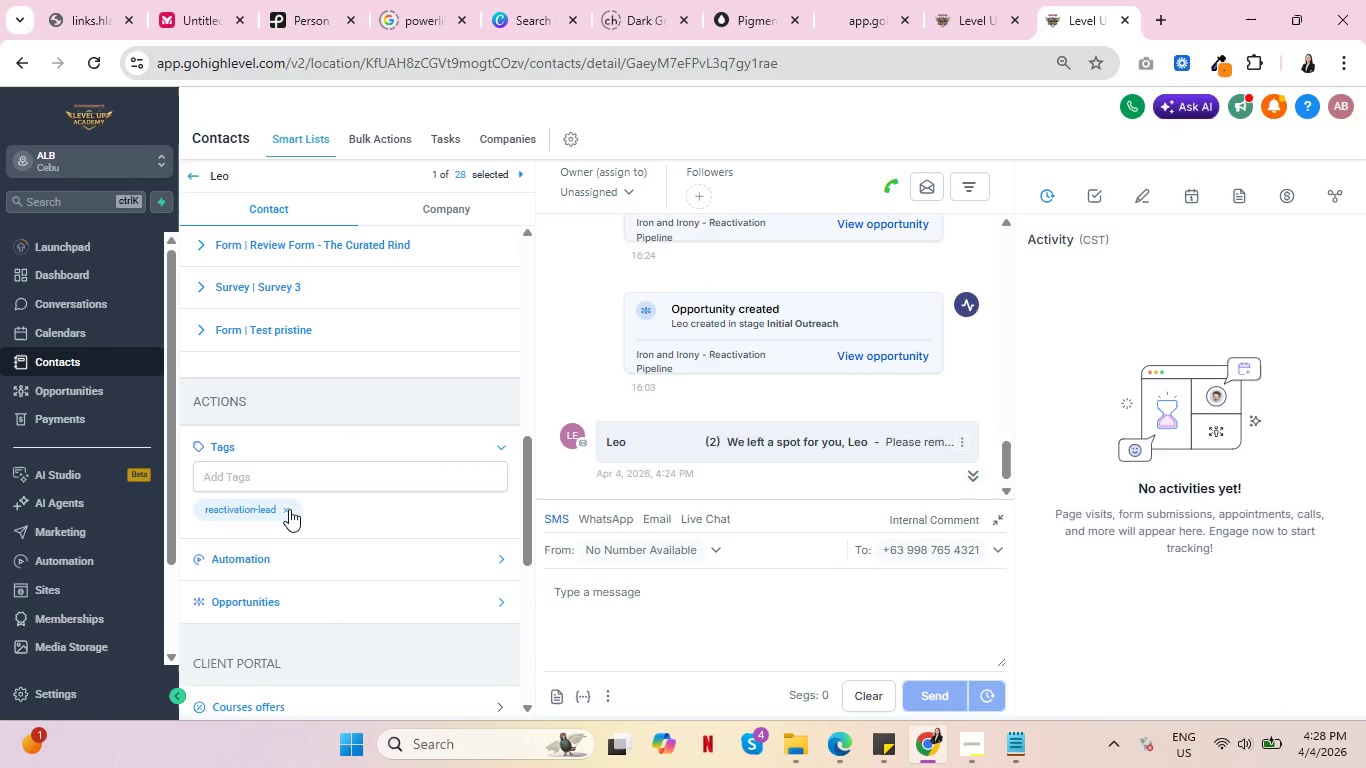 
left_click([288, 509])
 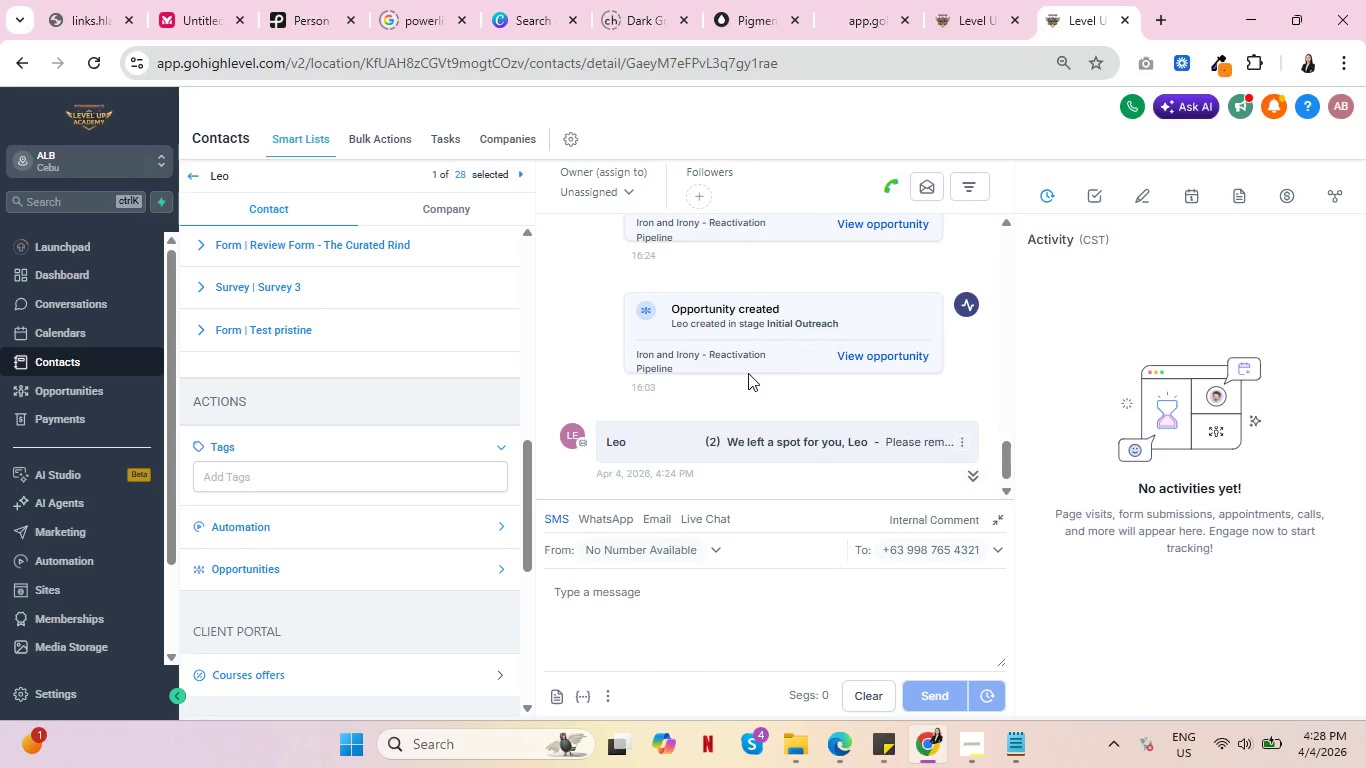 
wait(9.17)
 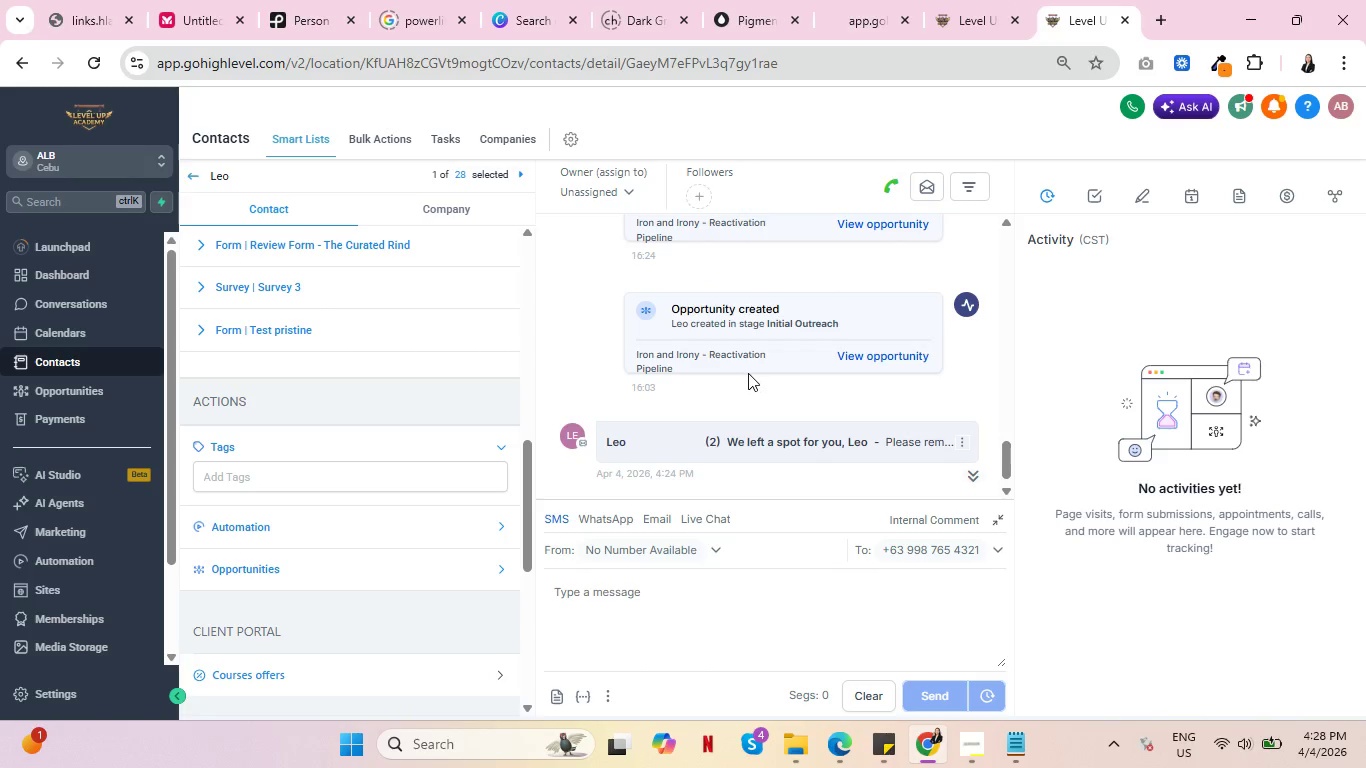 
left_click([959, 14])
 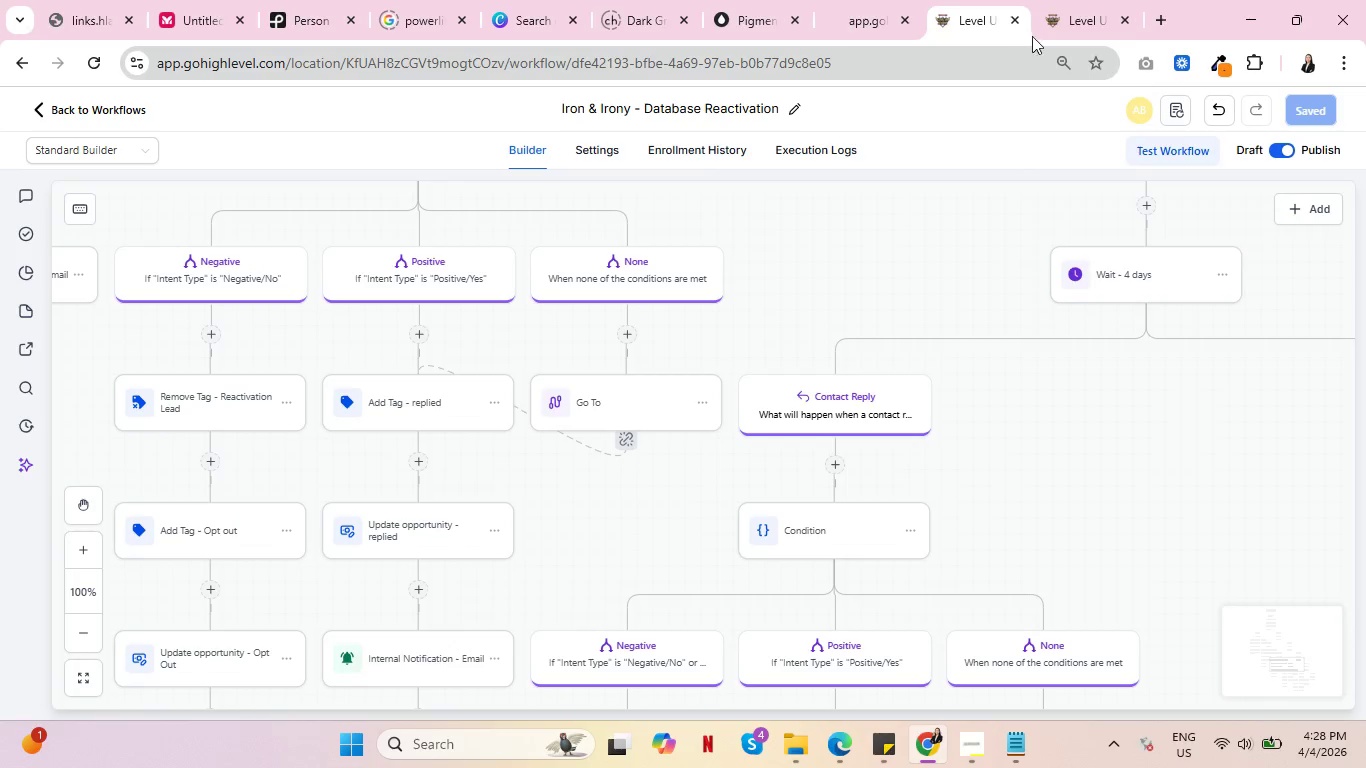 
left_click([1064, 2])
 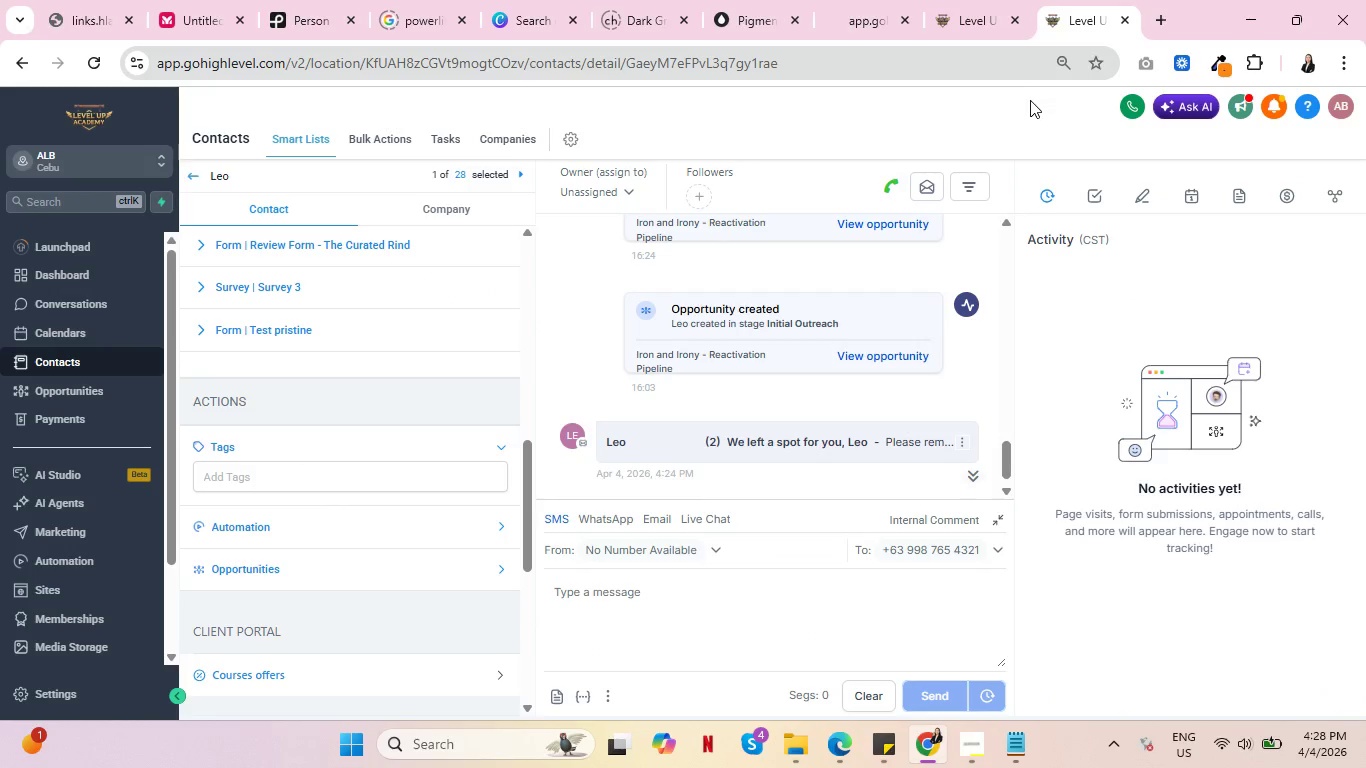 
wait(8.59)
 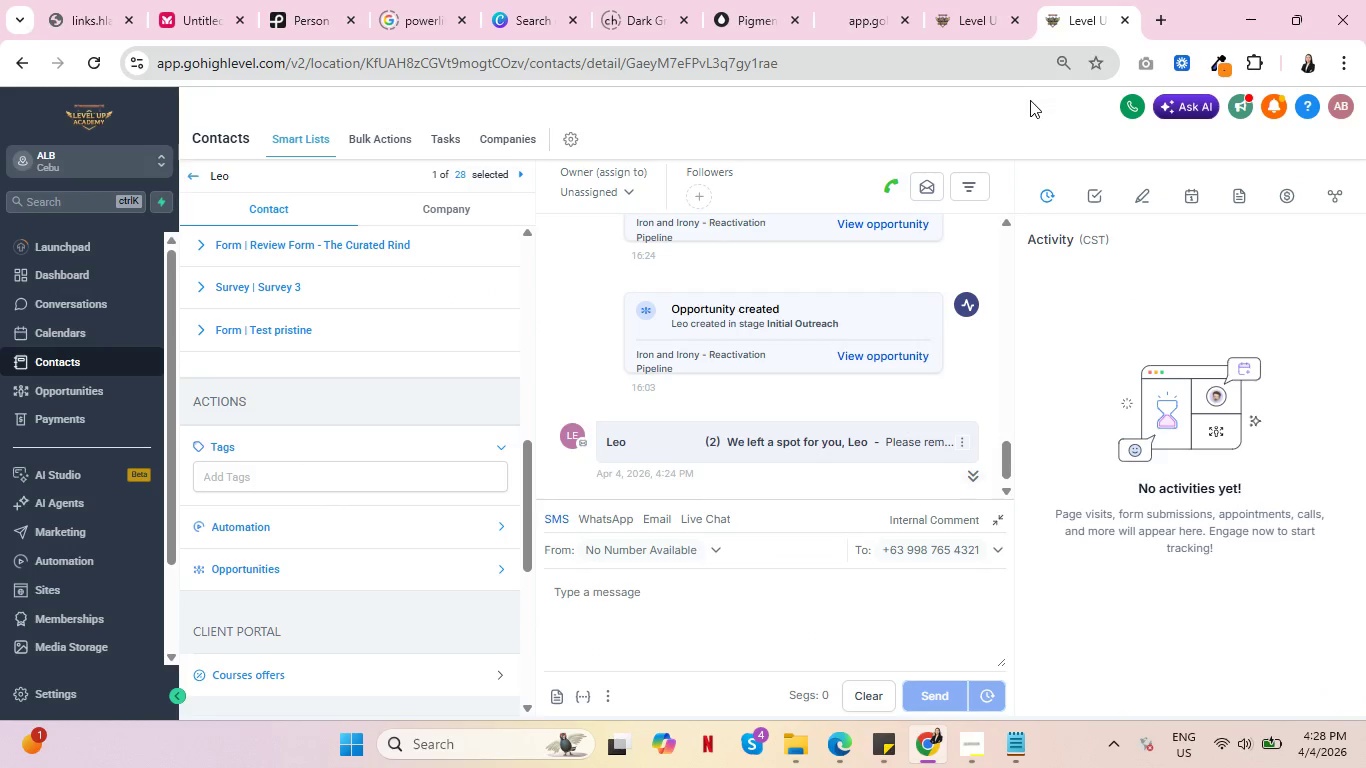 
left_click([963, 17])
 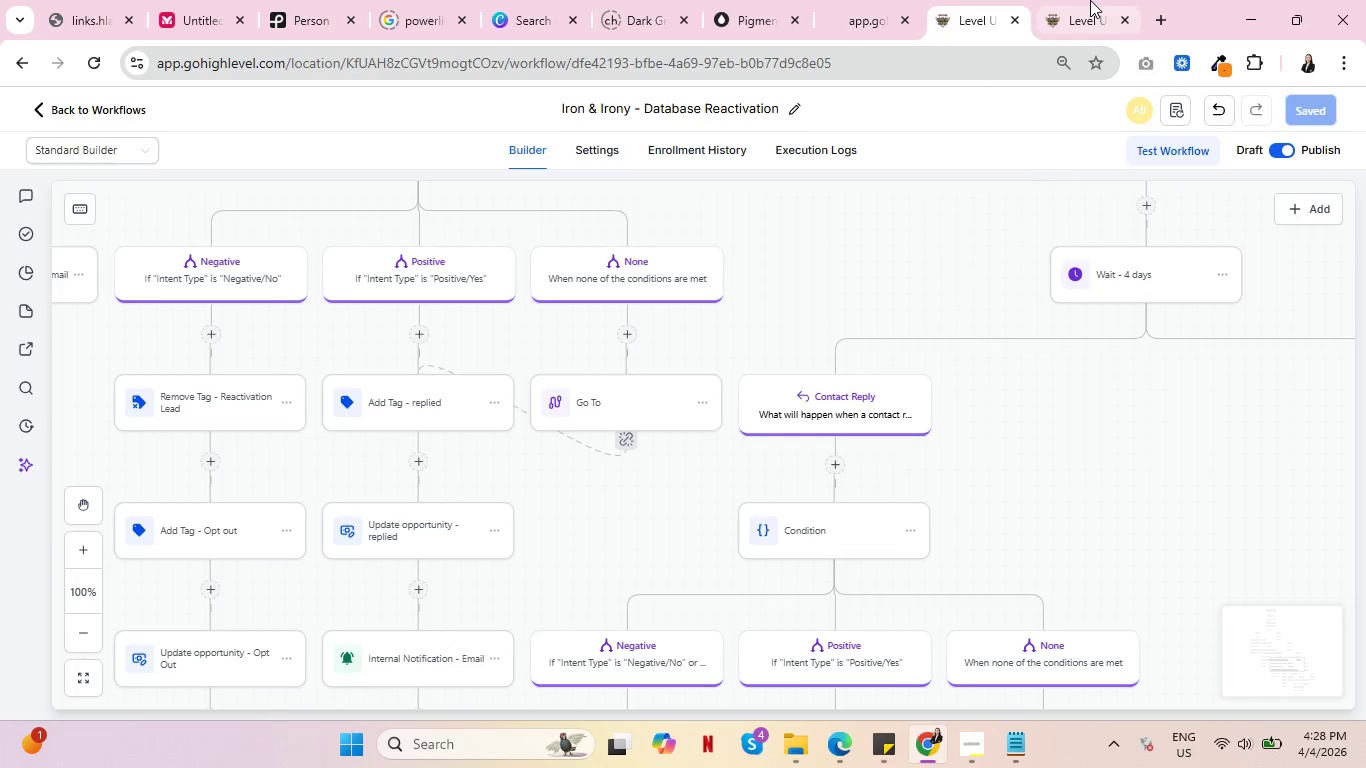 
left_click([1069, 16])
 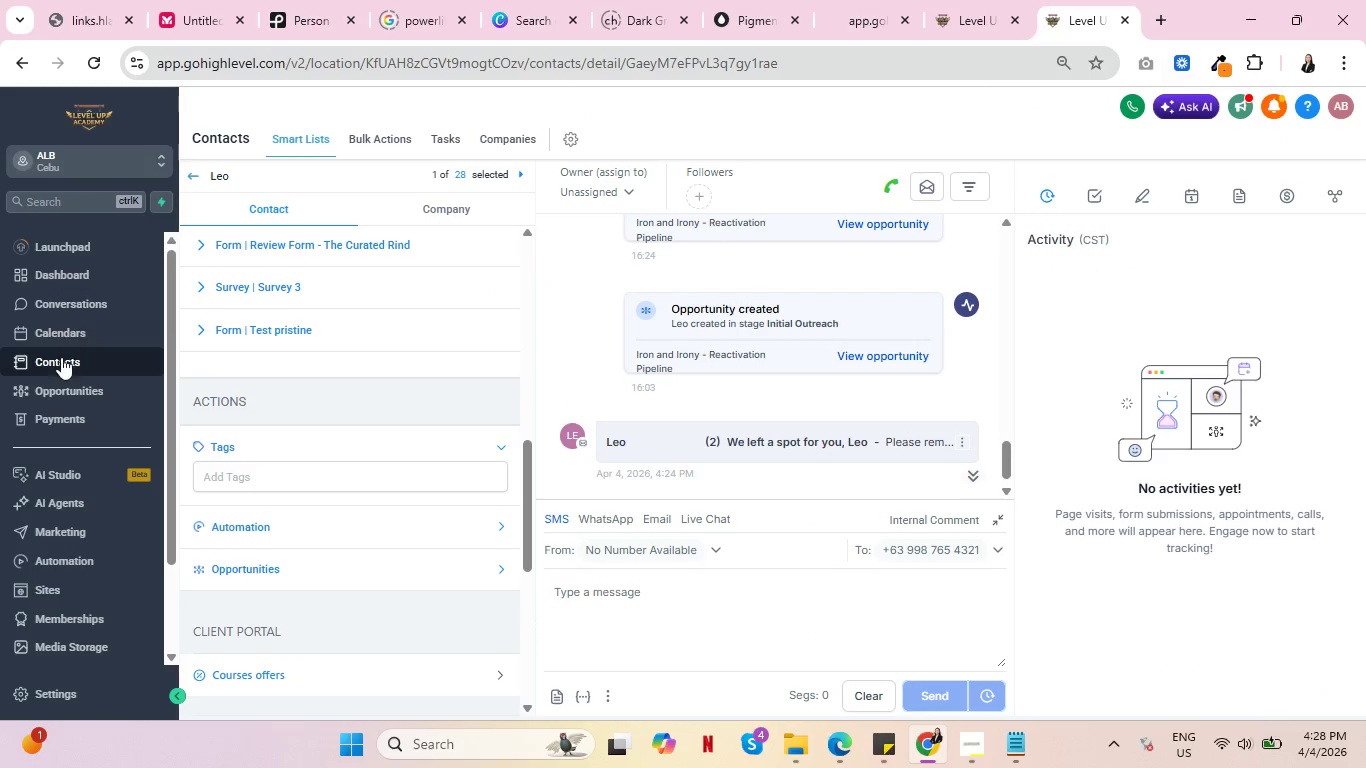 
left_click([52, 389])
 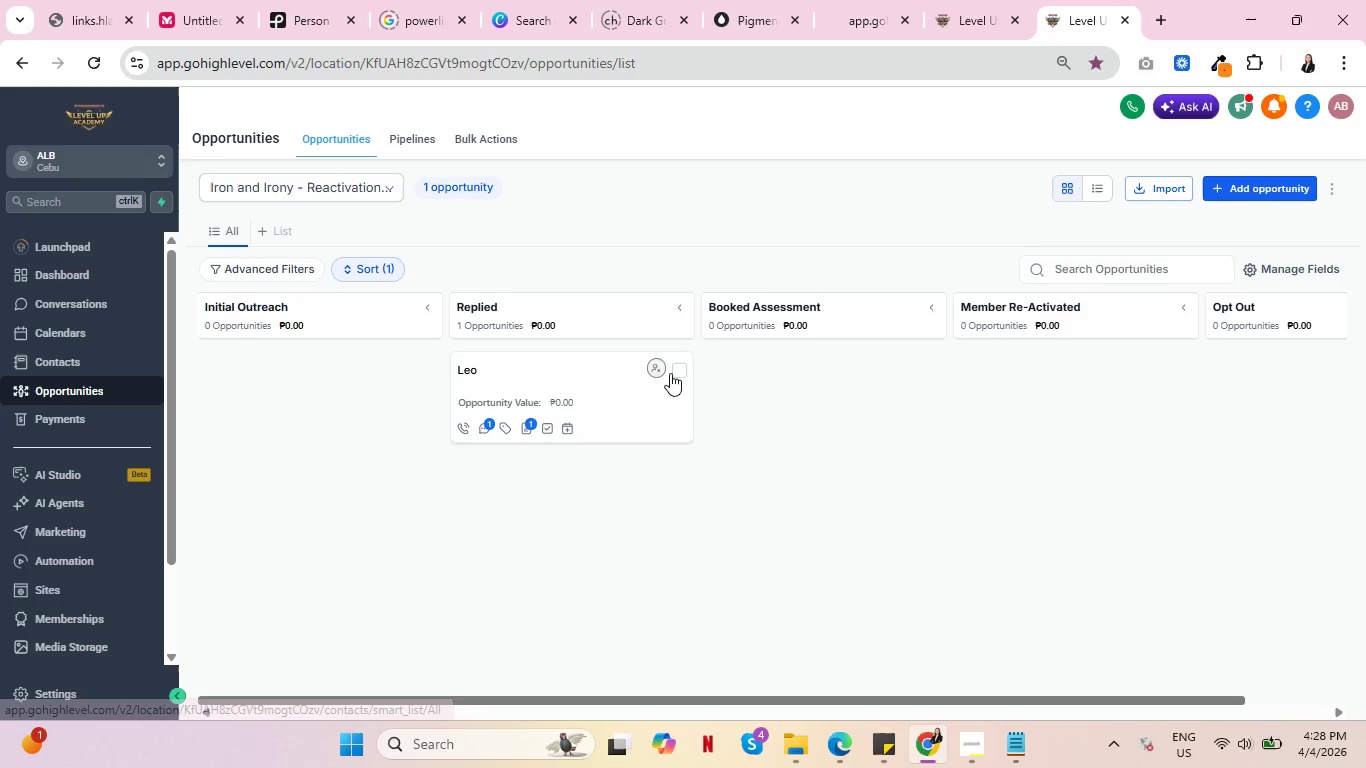 
left_click([681, 369])
 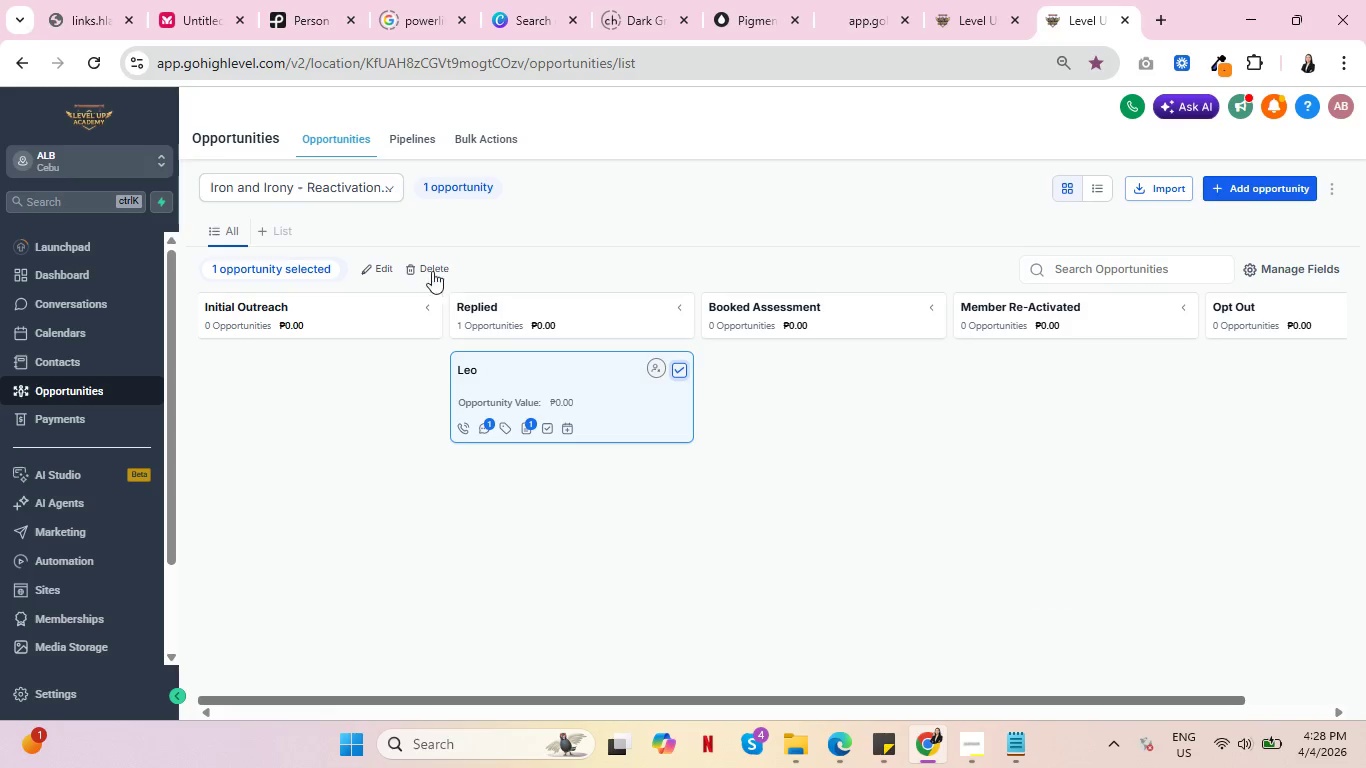 
left_click([435, 256])
 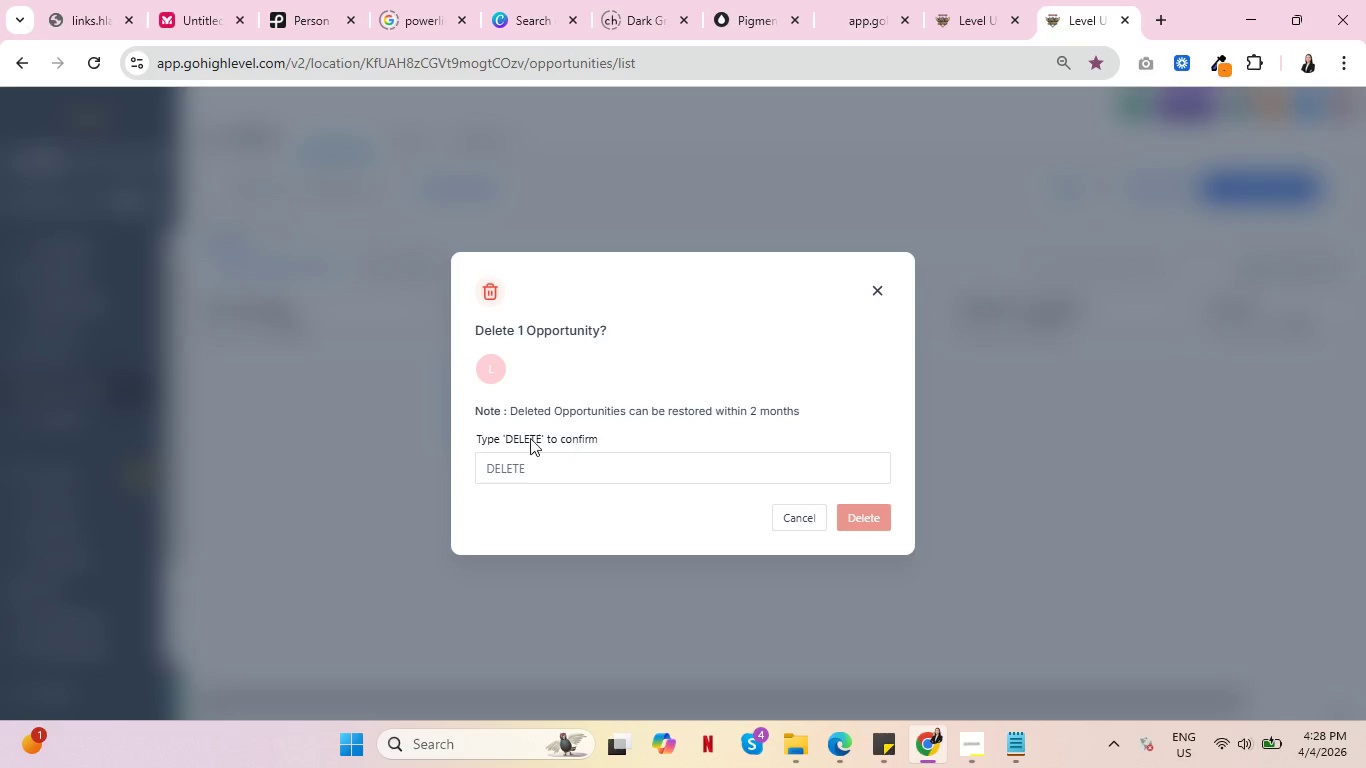 
left_click([524, 438])
 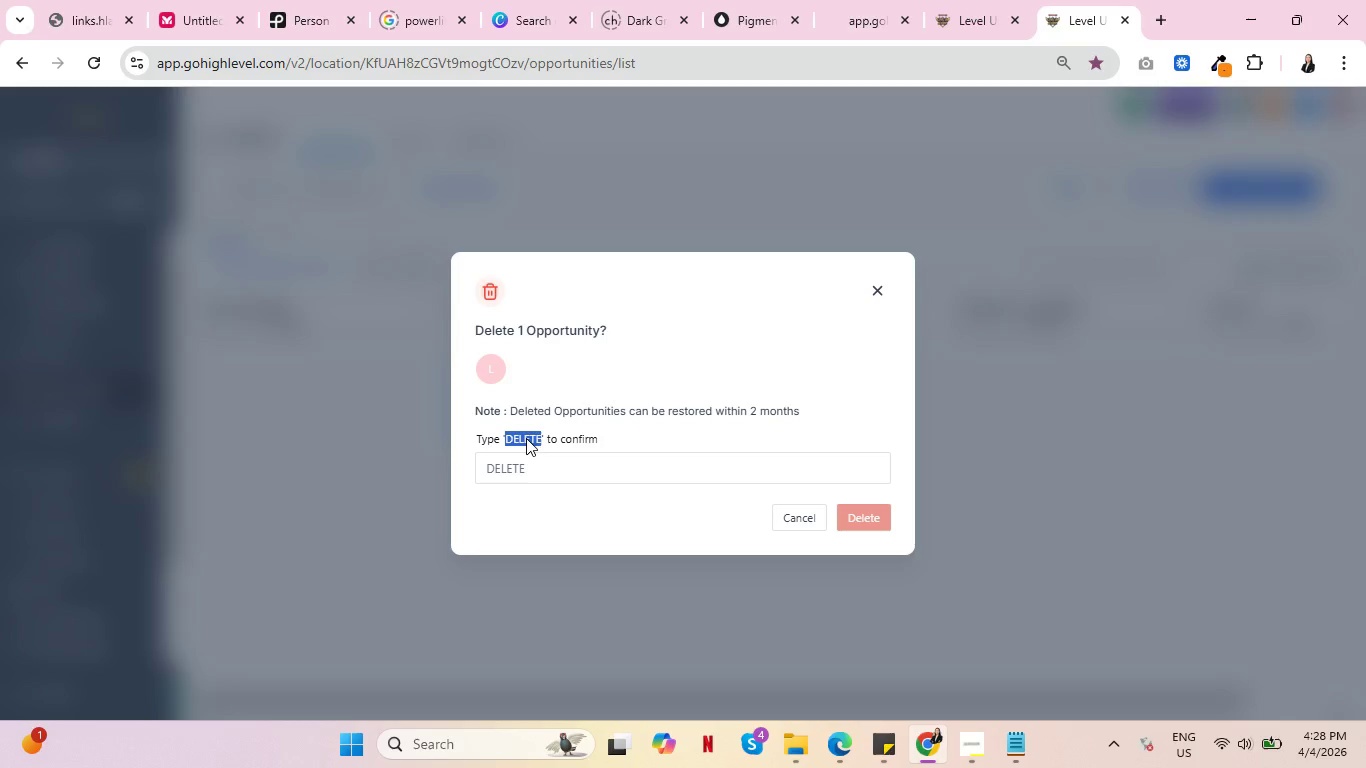 
key(Control+C)
 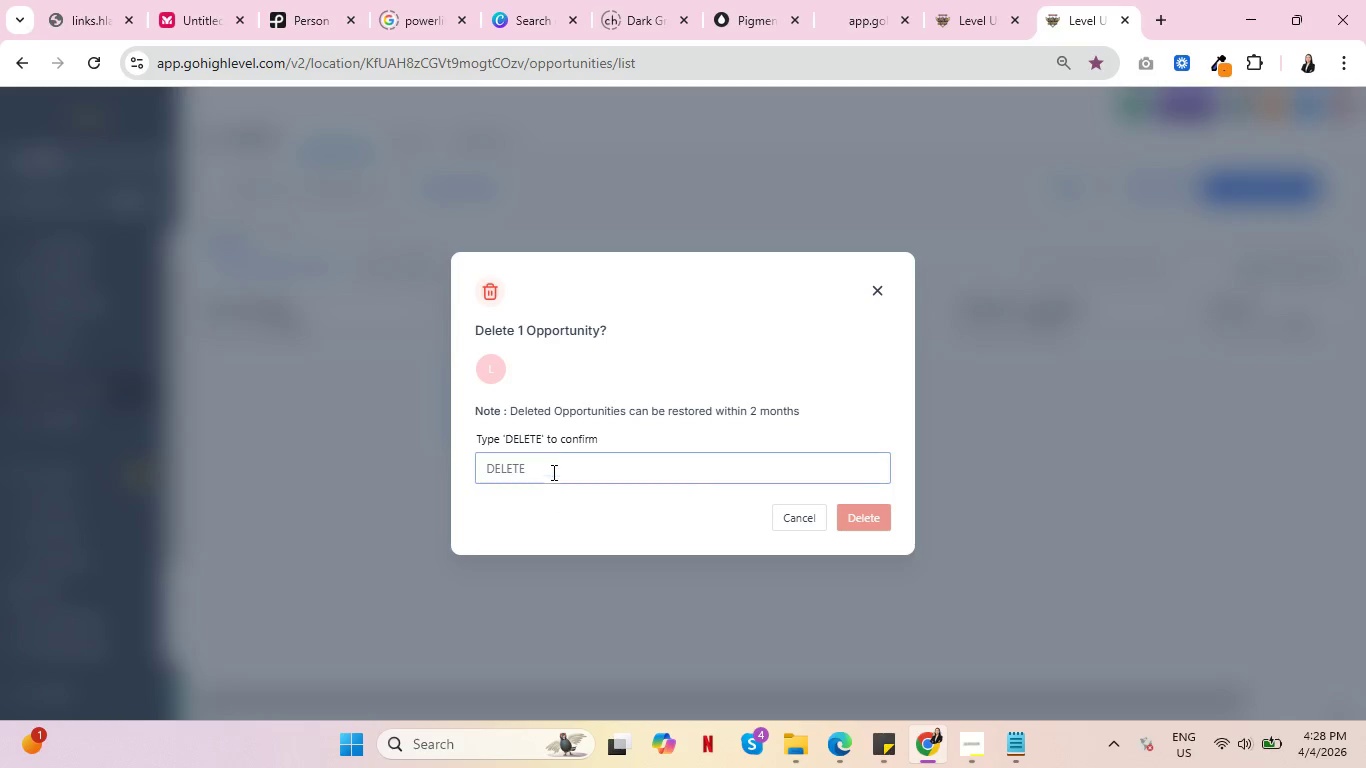 
double_click([553, 463])
 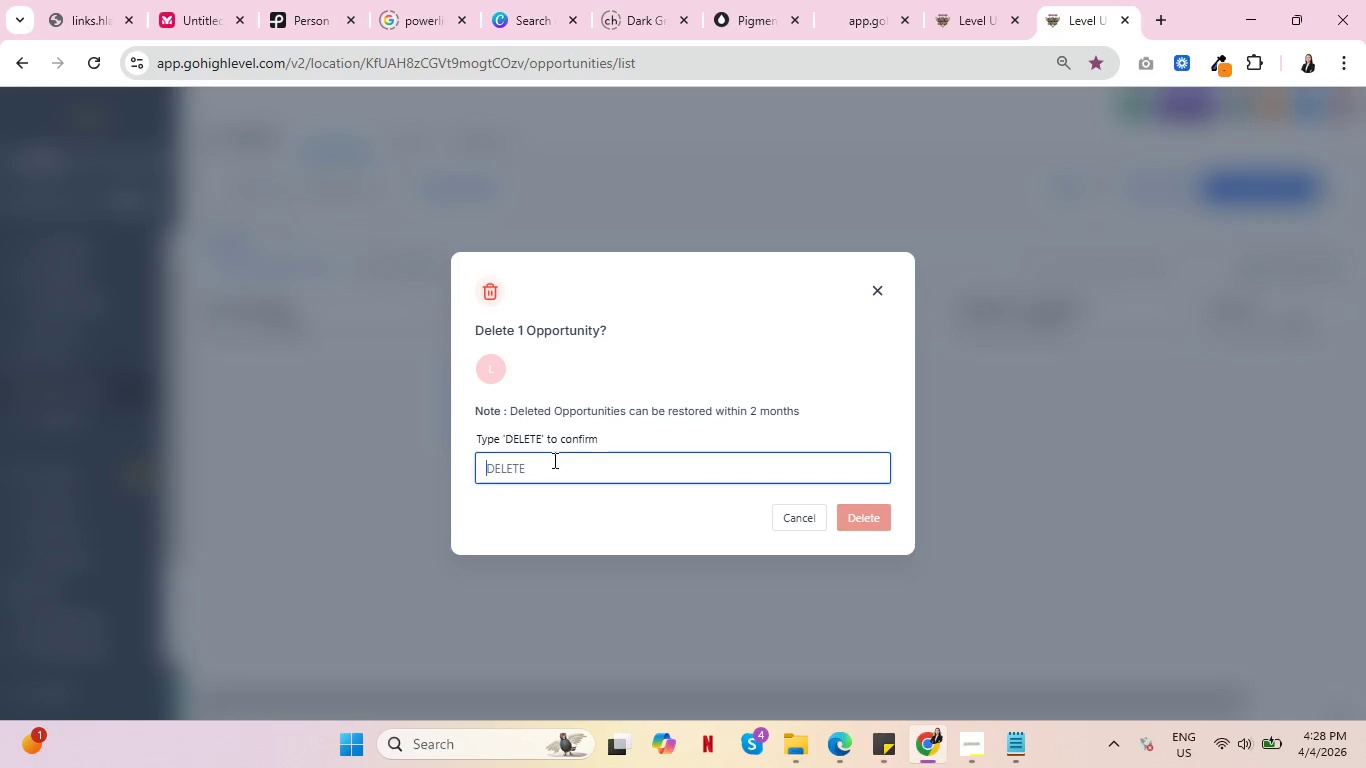 
key(Control+V)
 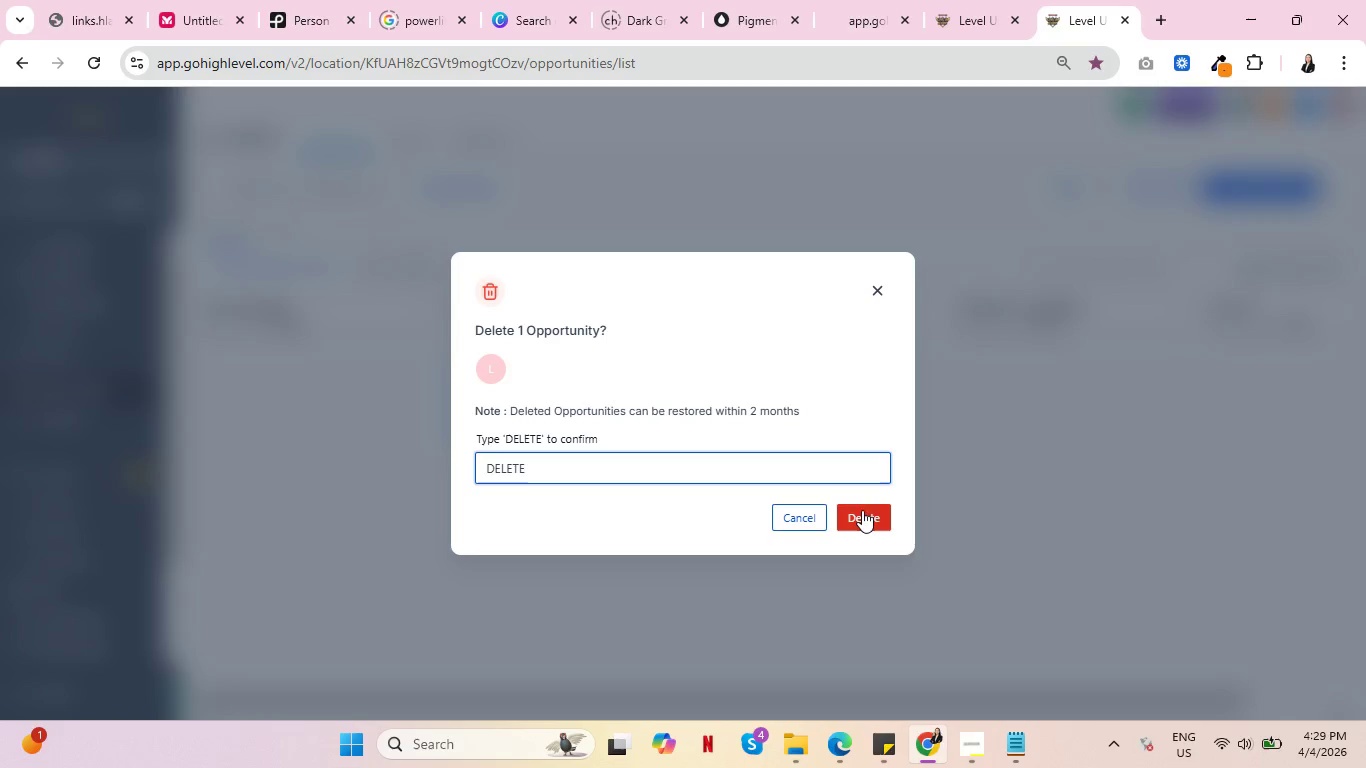 
left_click([867, 510])
 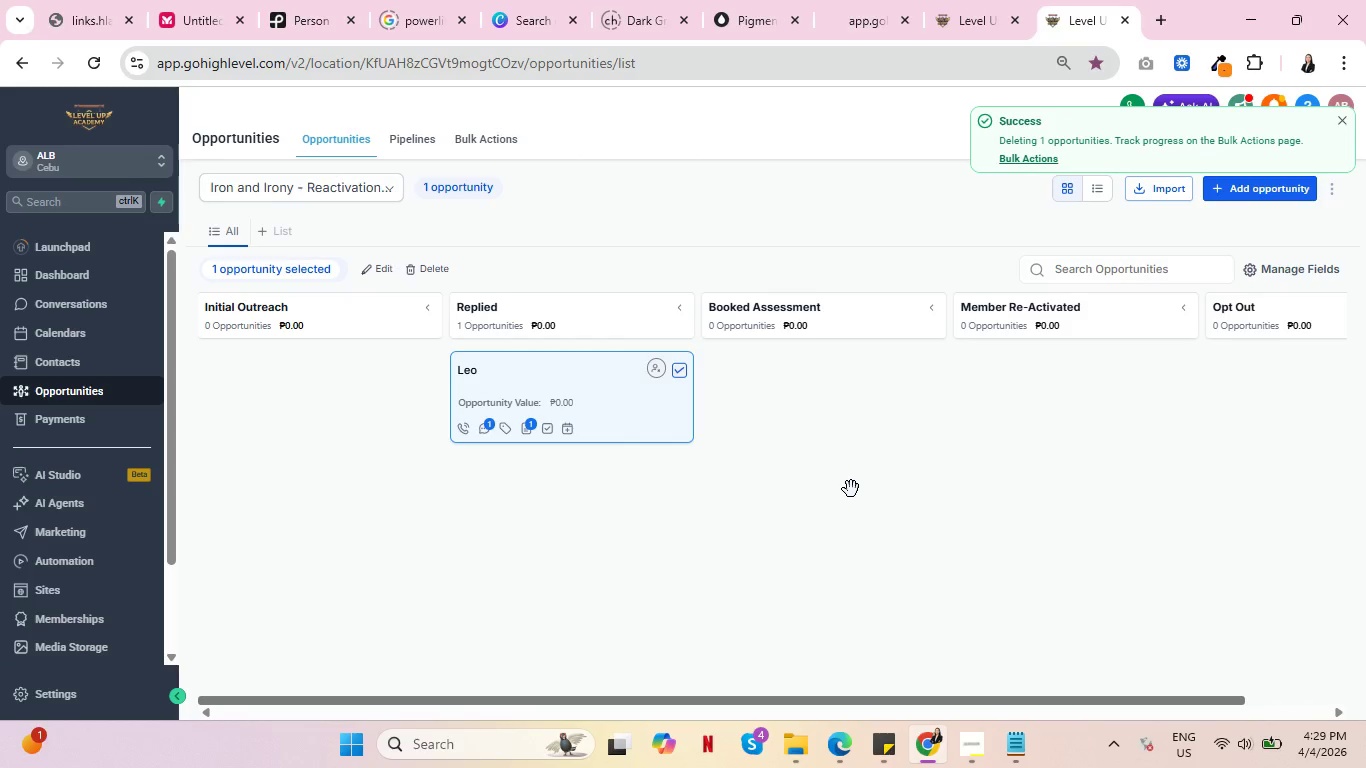 
wait(11.08)
 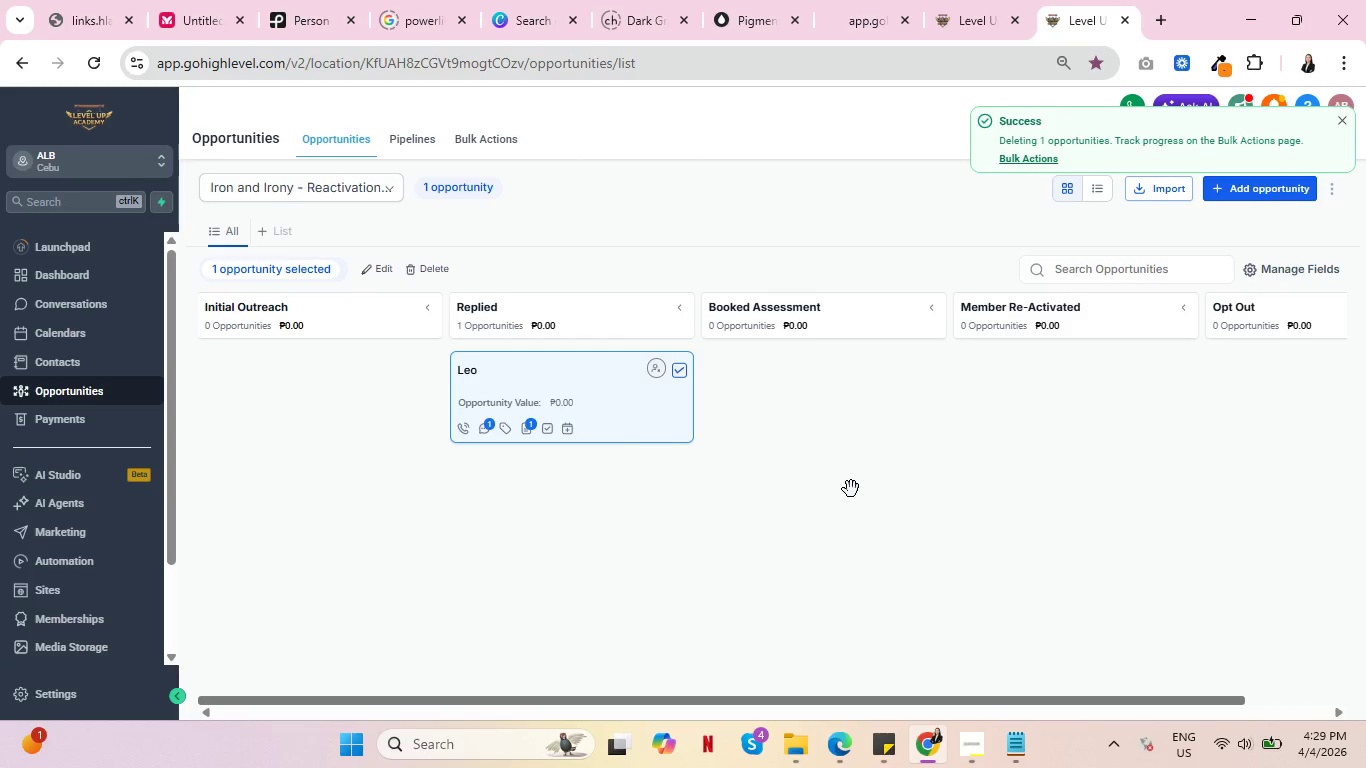 
left_click([74, 355])
 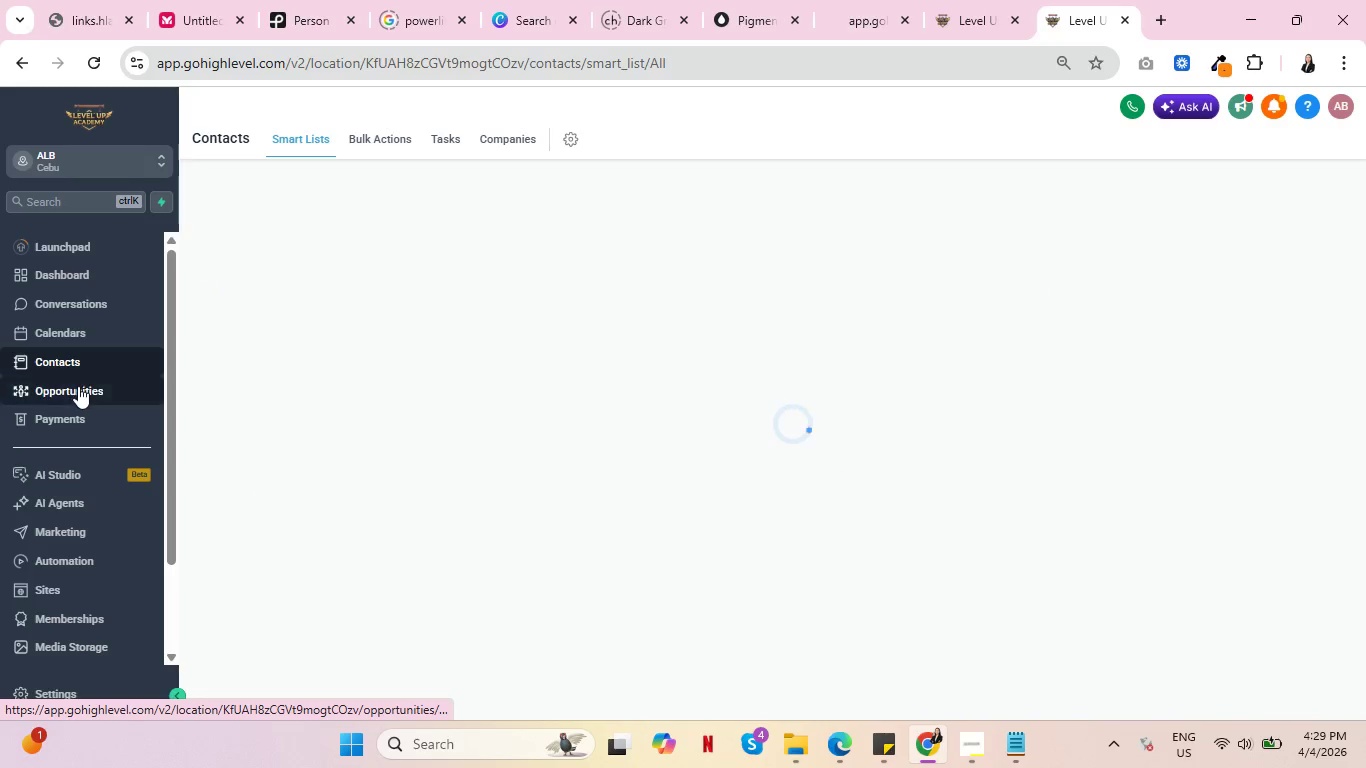 
left_click([78, 386])
 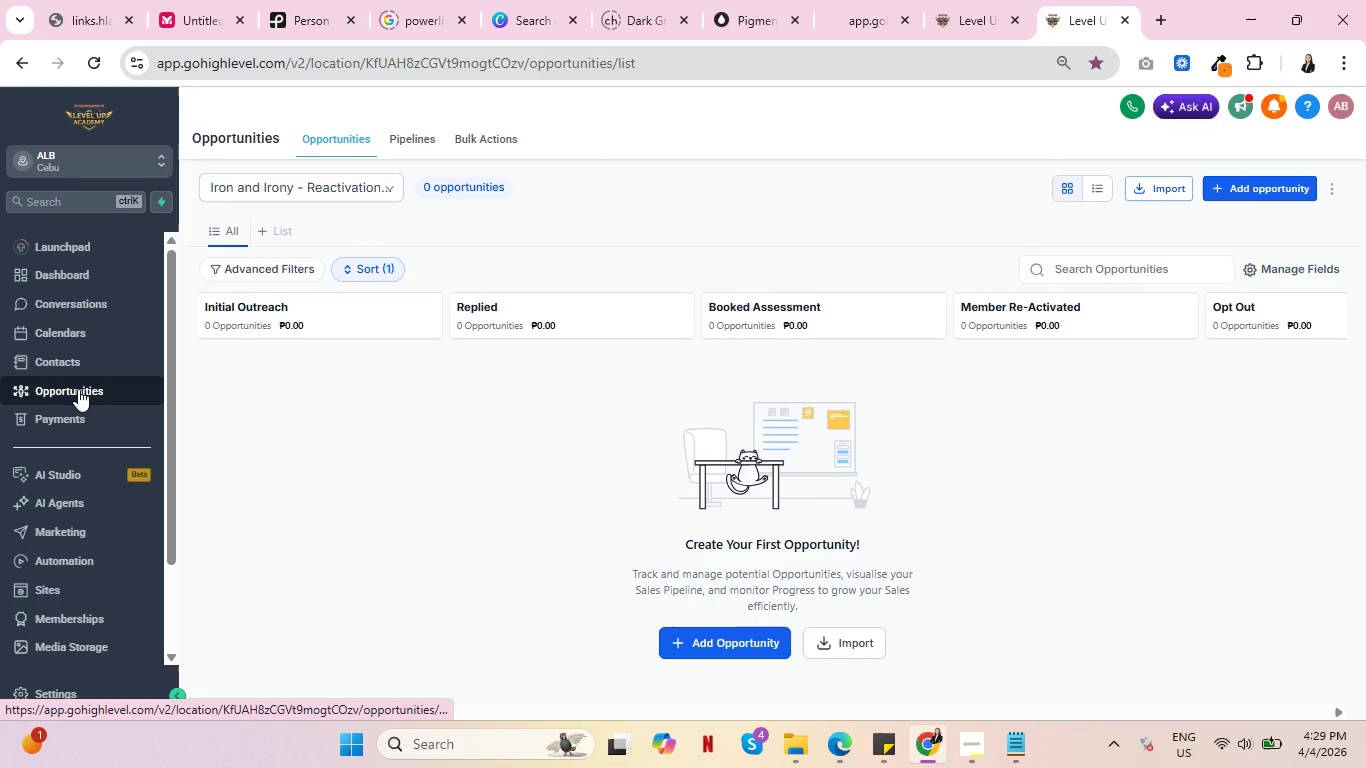 
left_click([69, 363])
 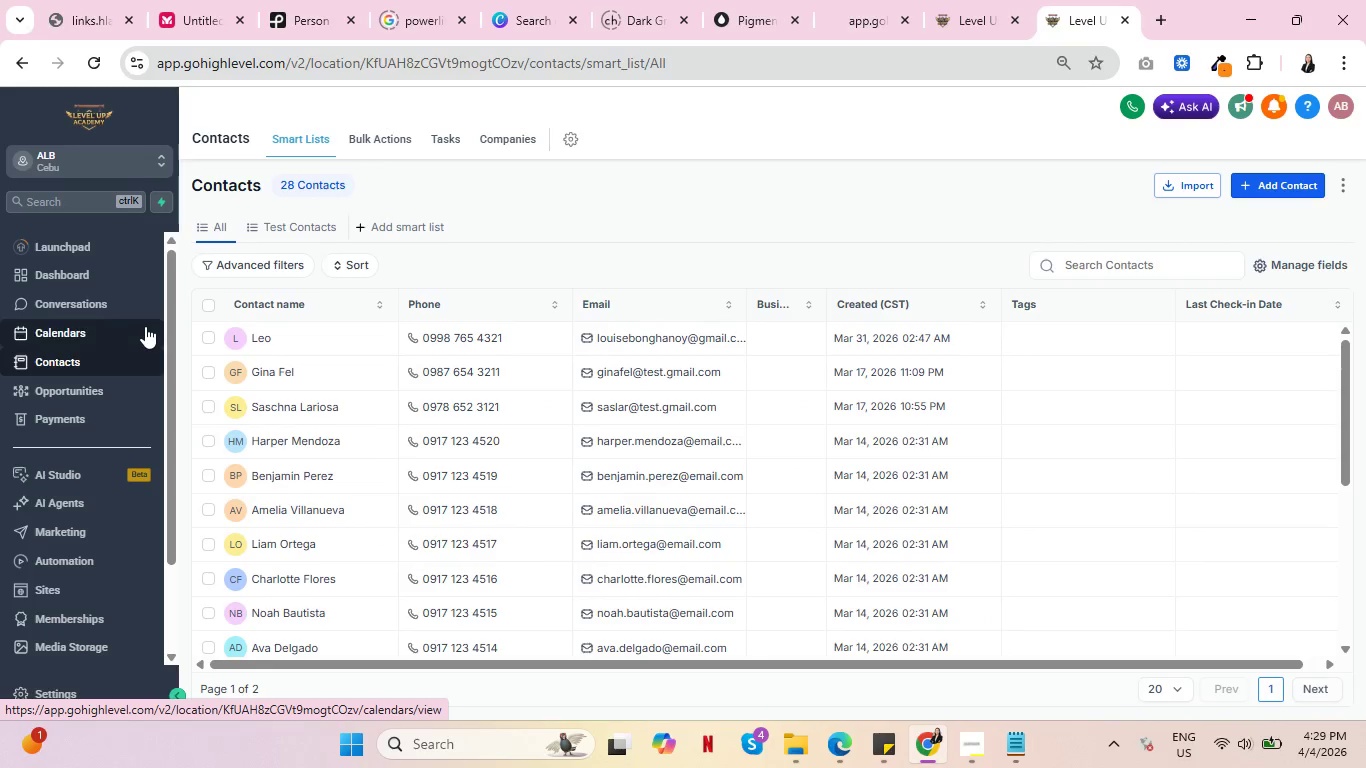 
wait(5.03)
 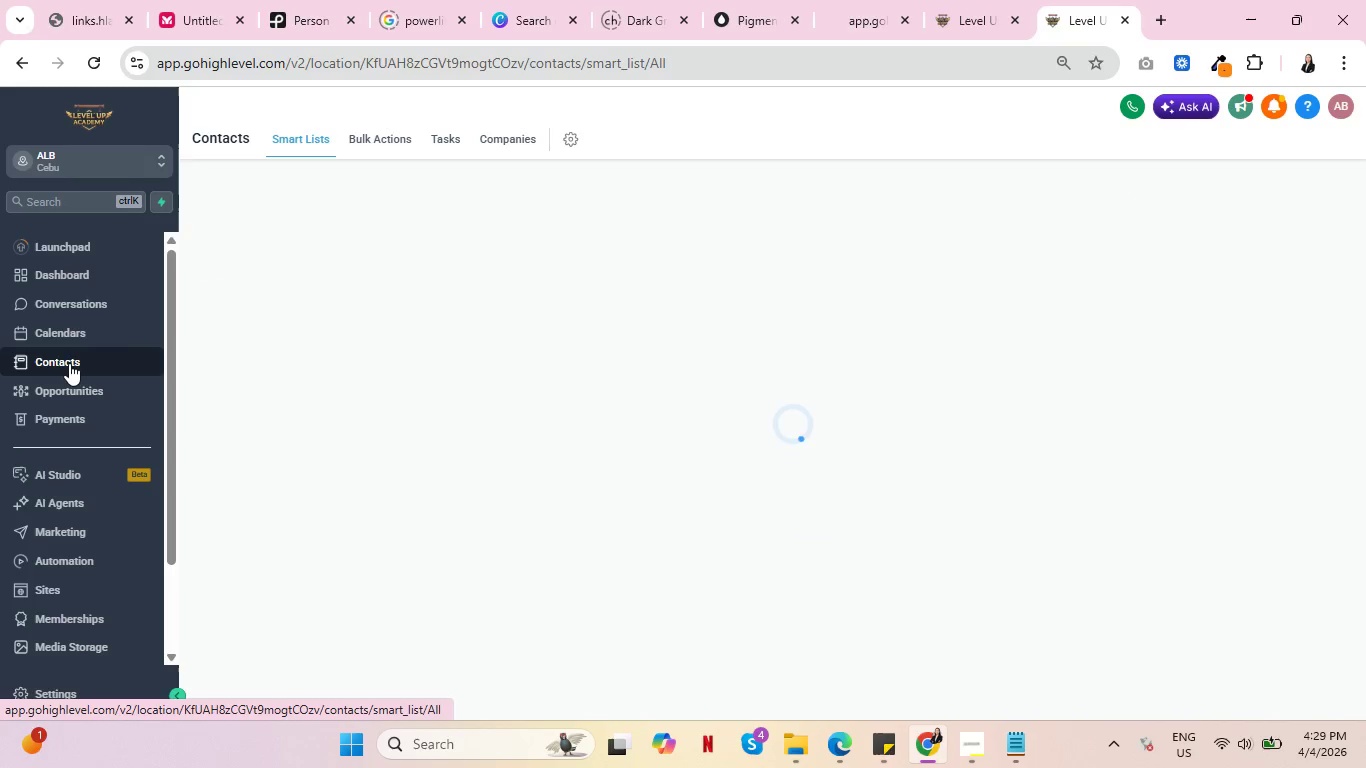 
left_click([211, 338])
 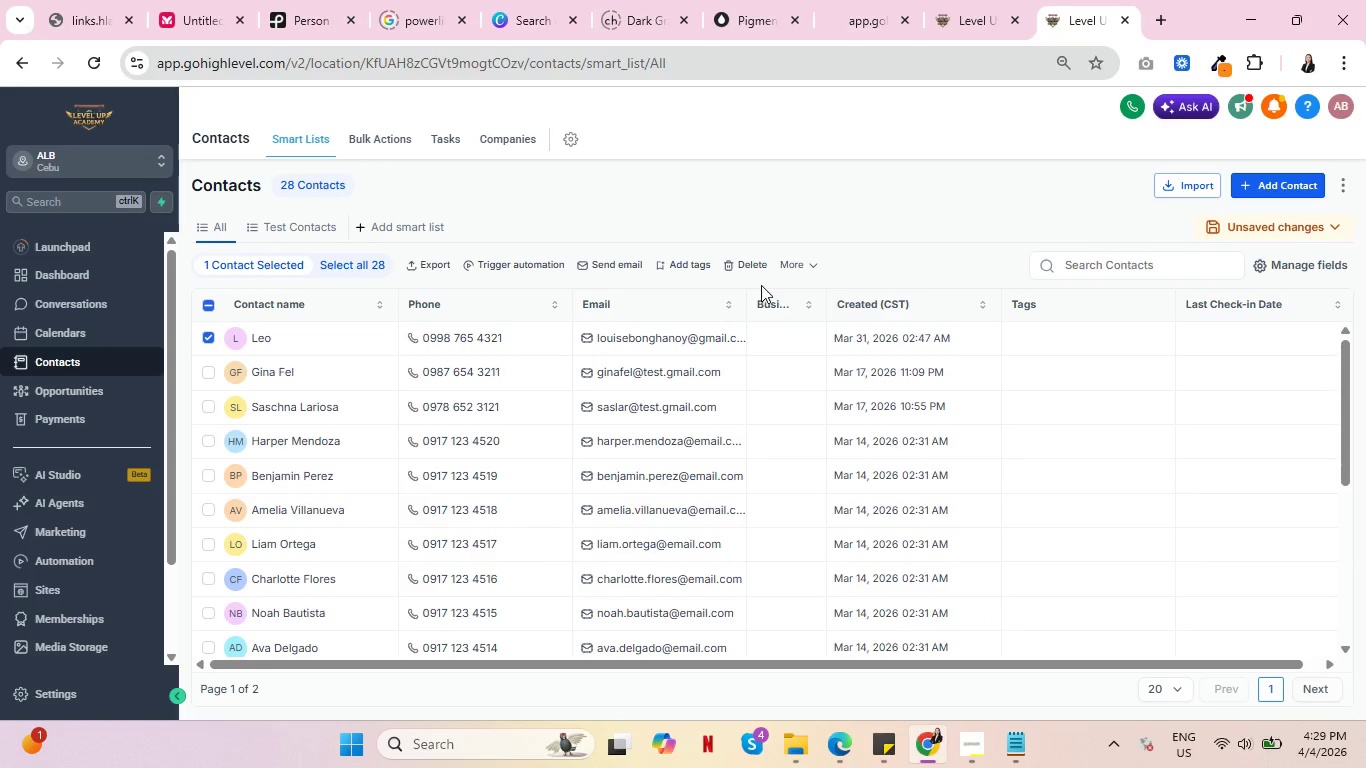 
wait(5.23)
 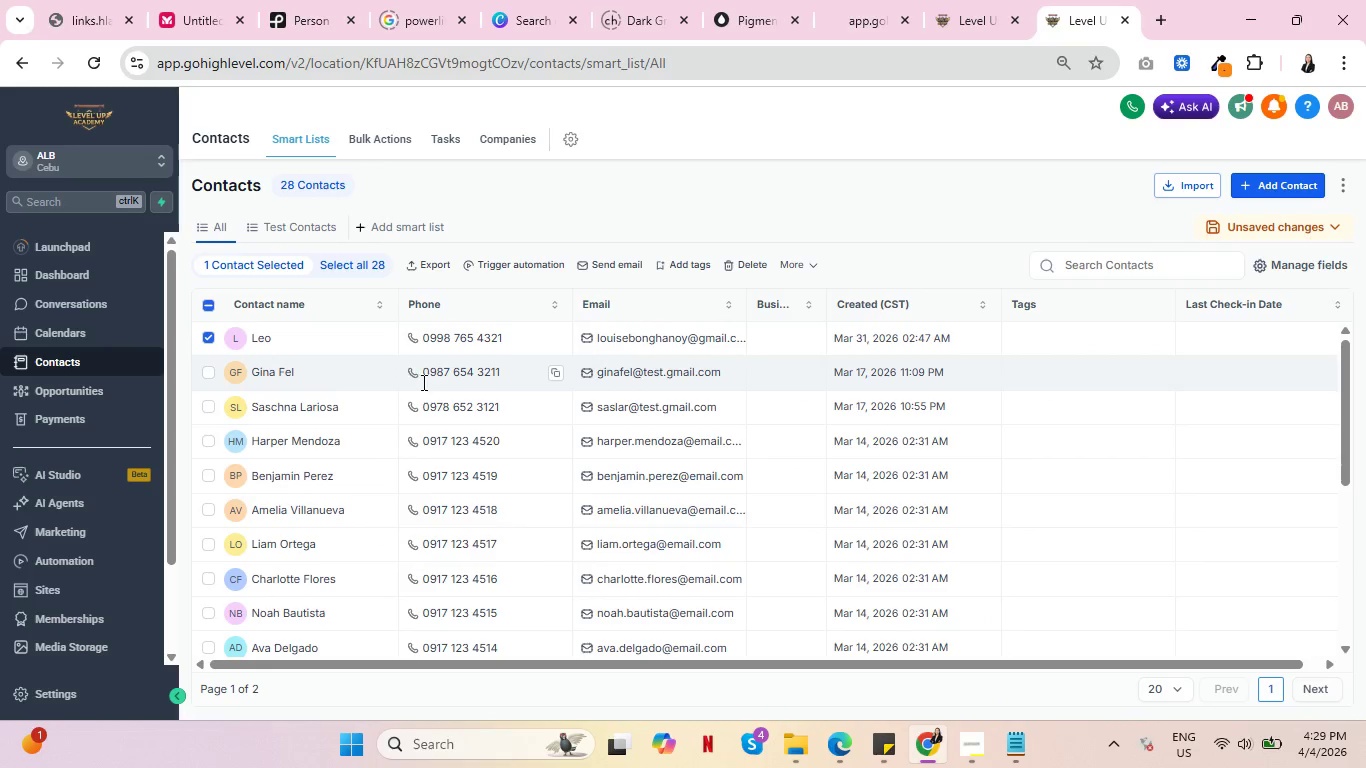 
left_click([255, 336])
 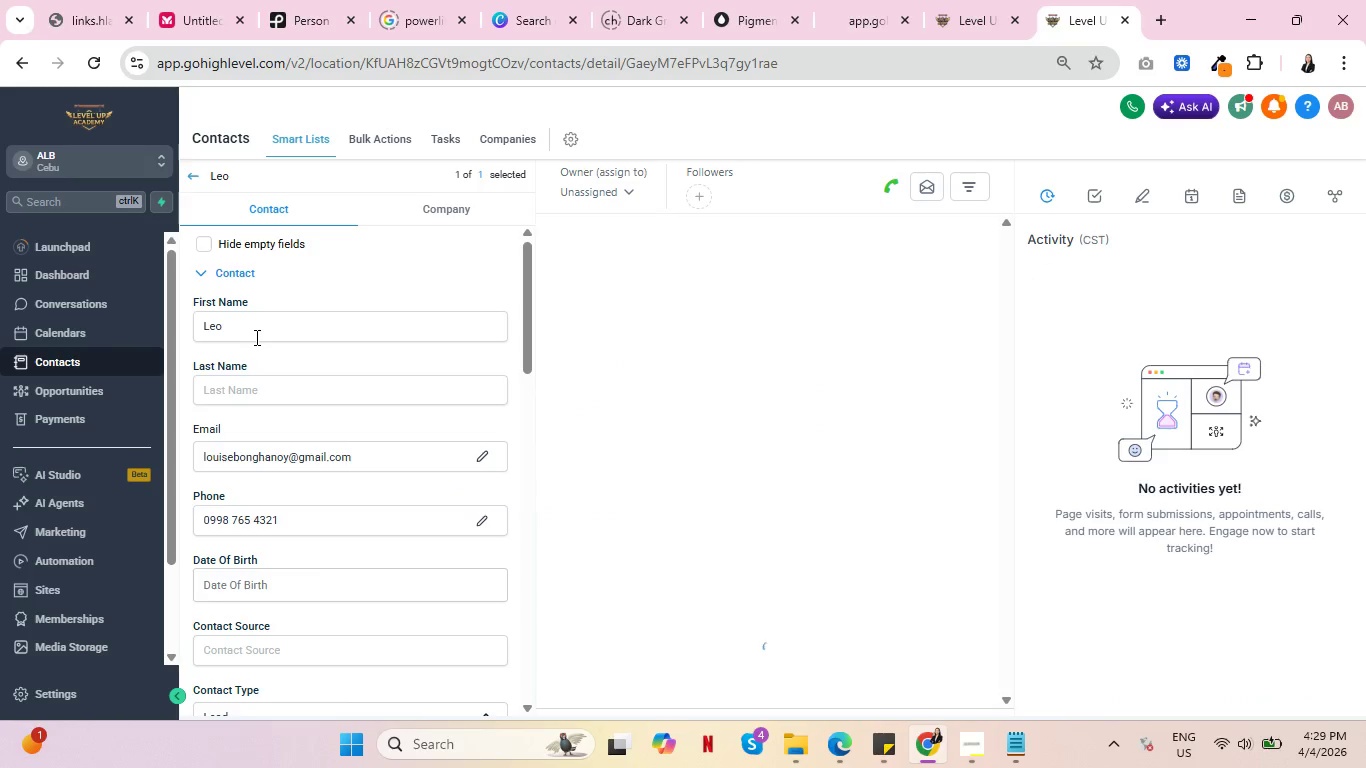 
scroll: coordinate [389, 371], scroll_direction: down, amount: 8.0
 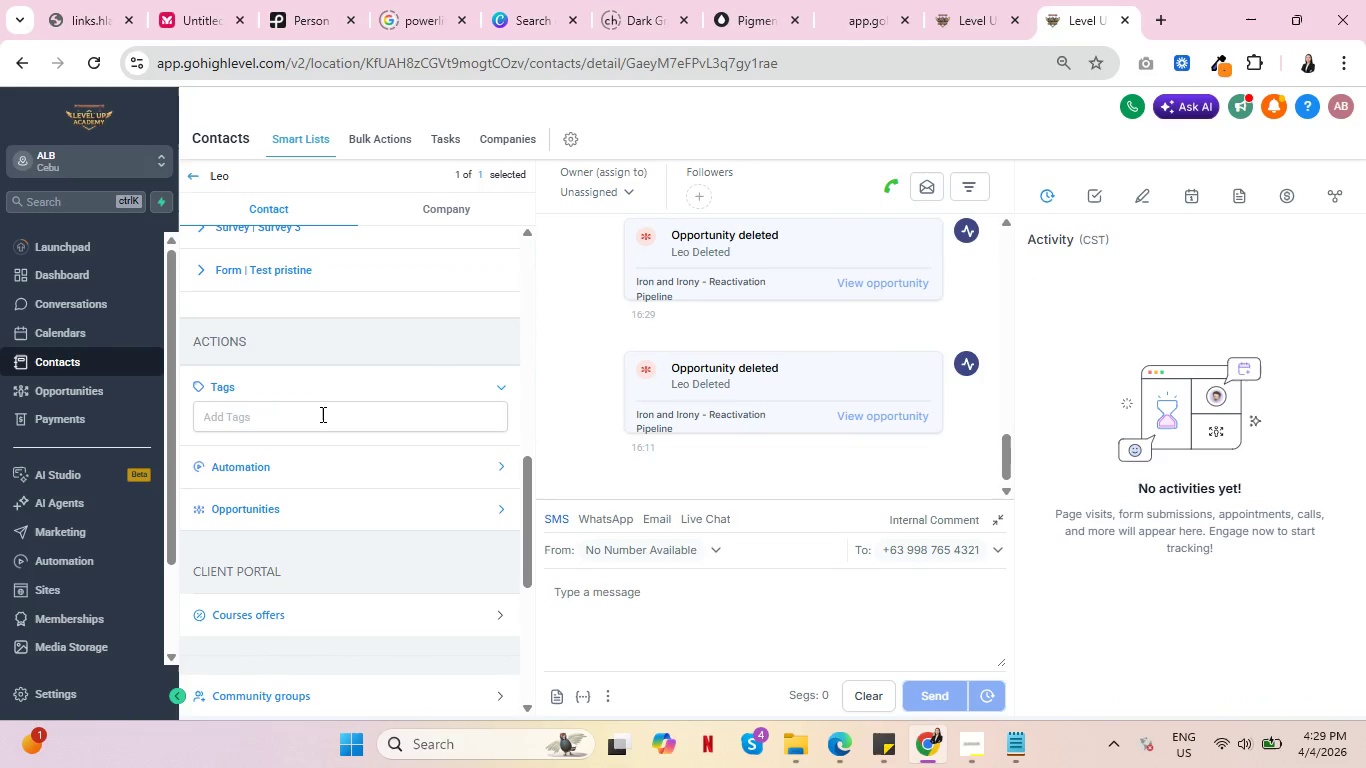 
left_click([321, 414])
 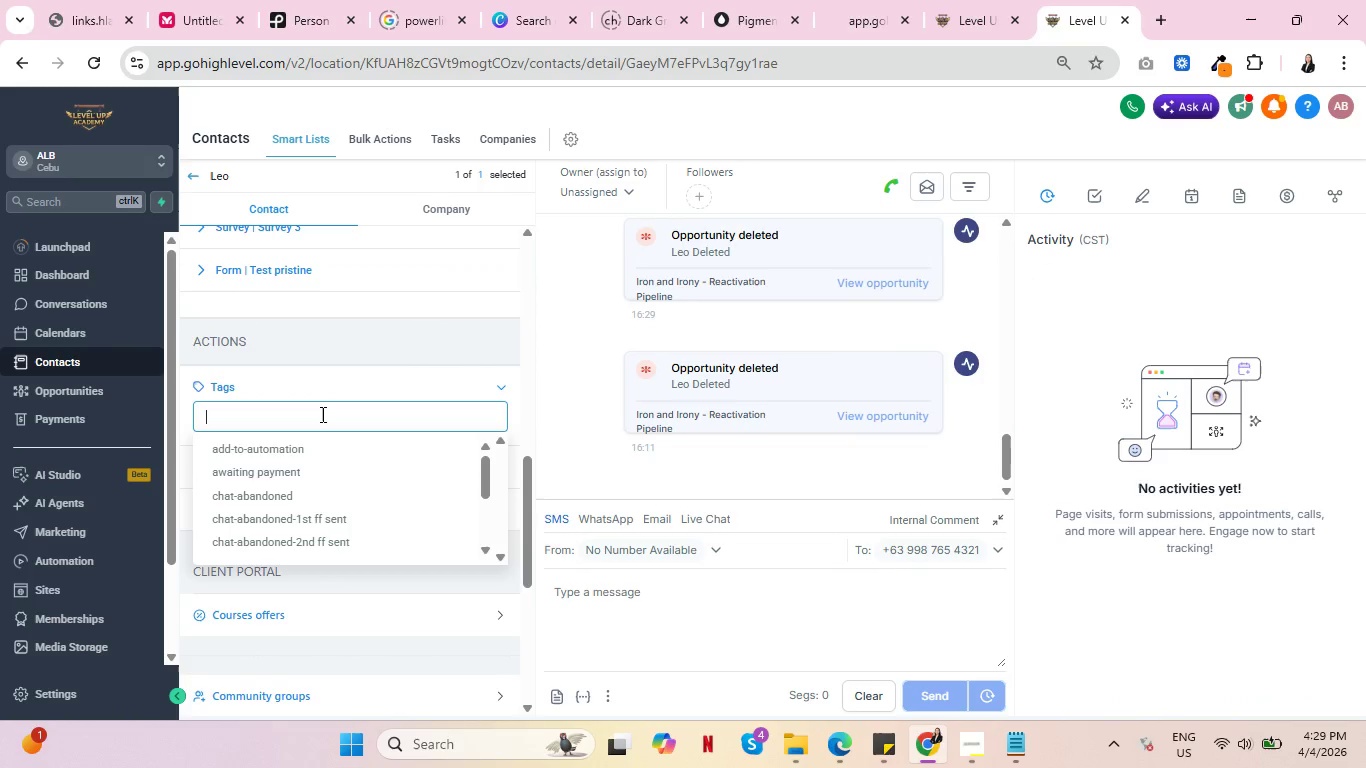 
type(react)
 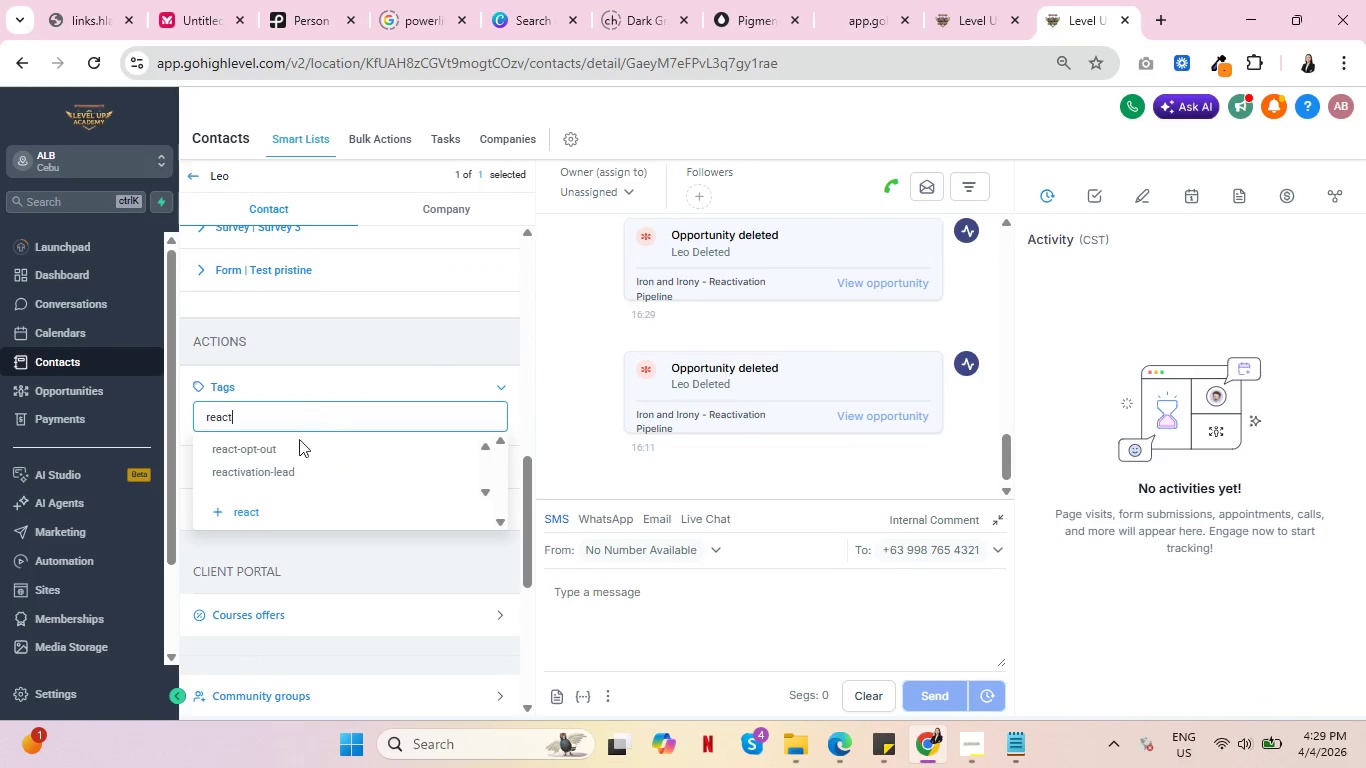 
left_click([277, 471])
 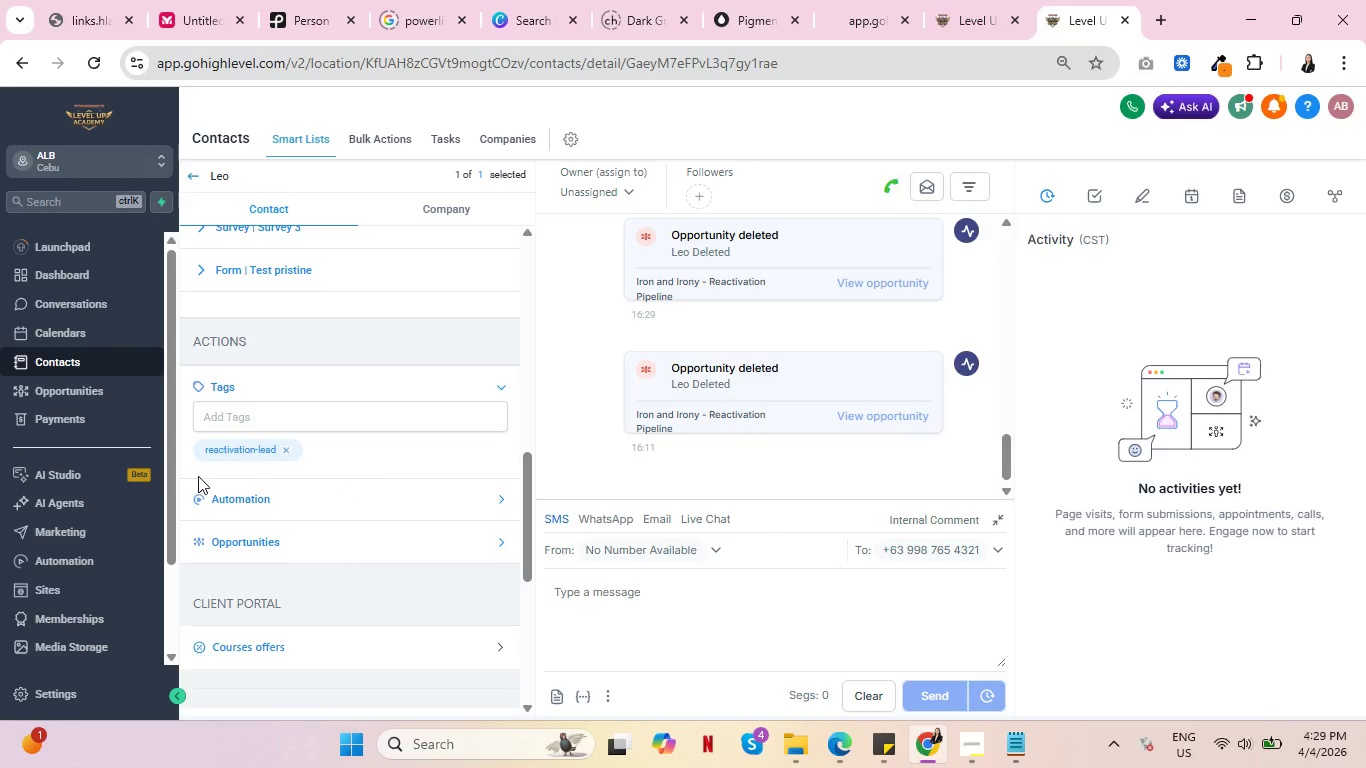 
left_click([187, 182])
 